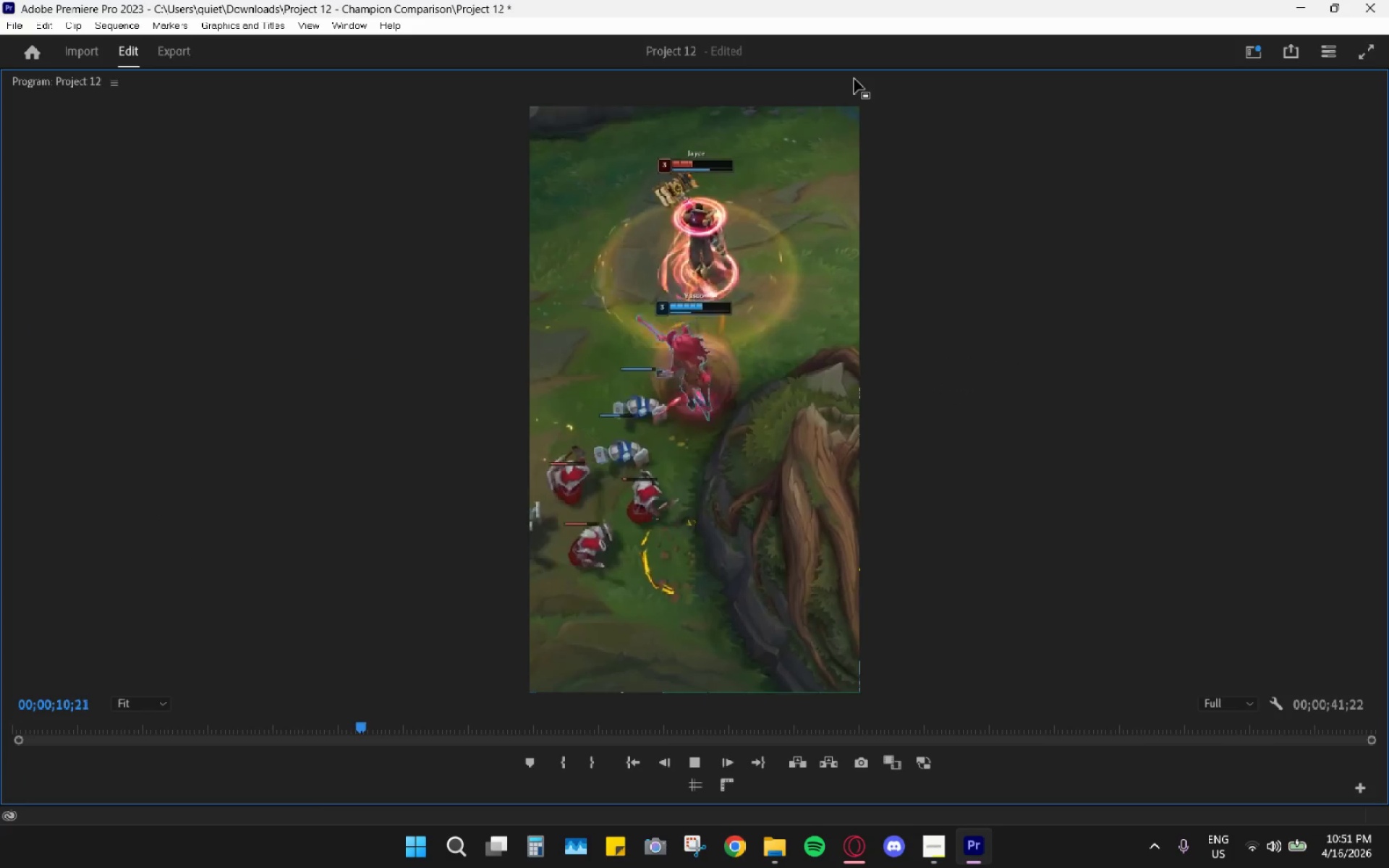 
double_click([854, 79])
 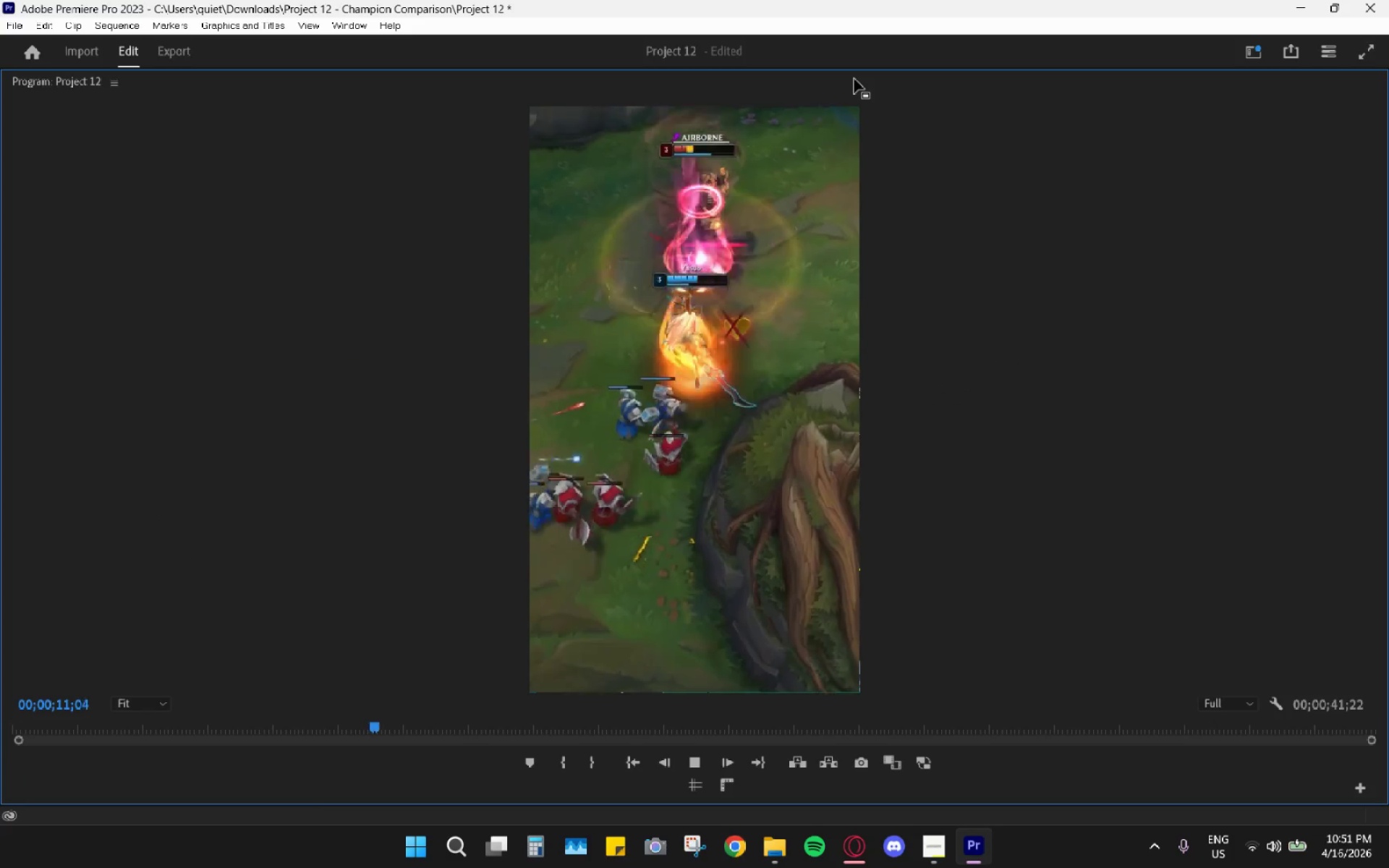 
triple_click([854, 79])
 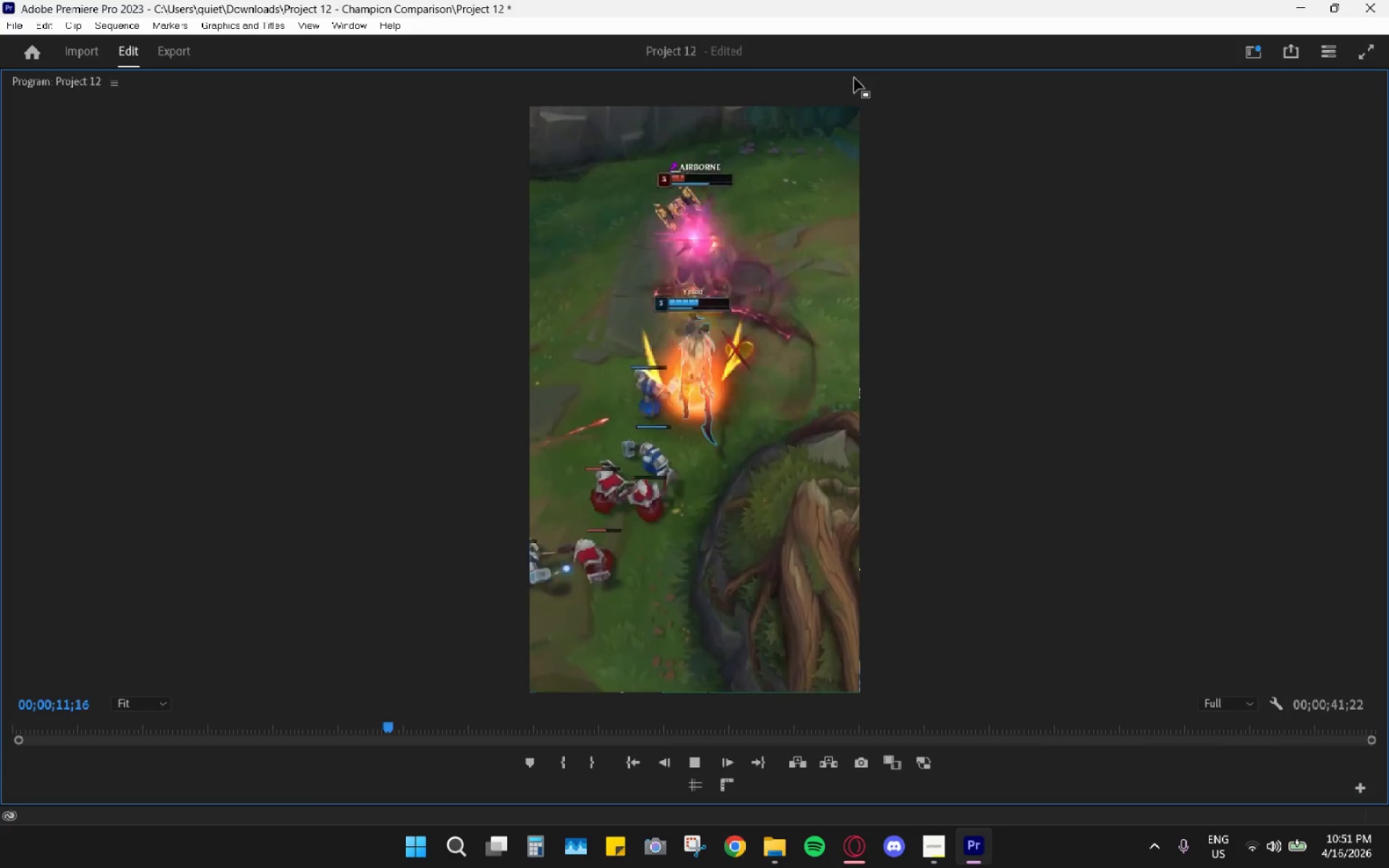 
triple_click([854, 78])
 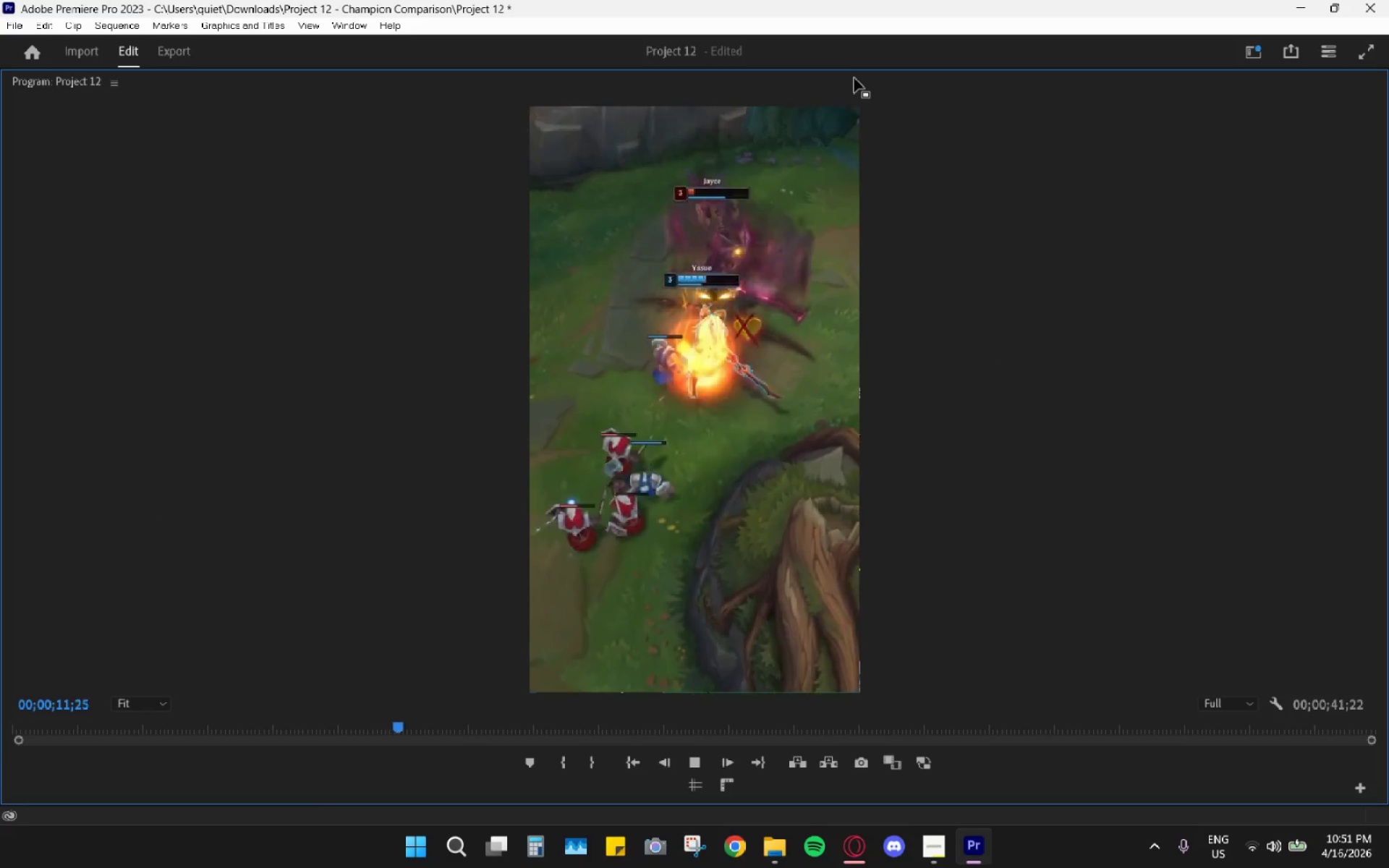 
triple_click([854, 78])
 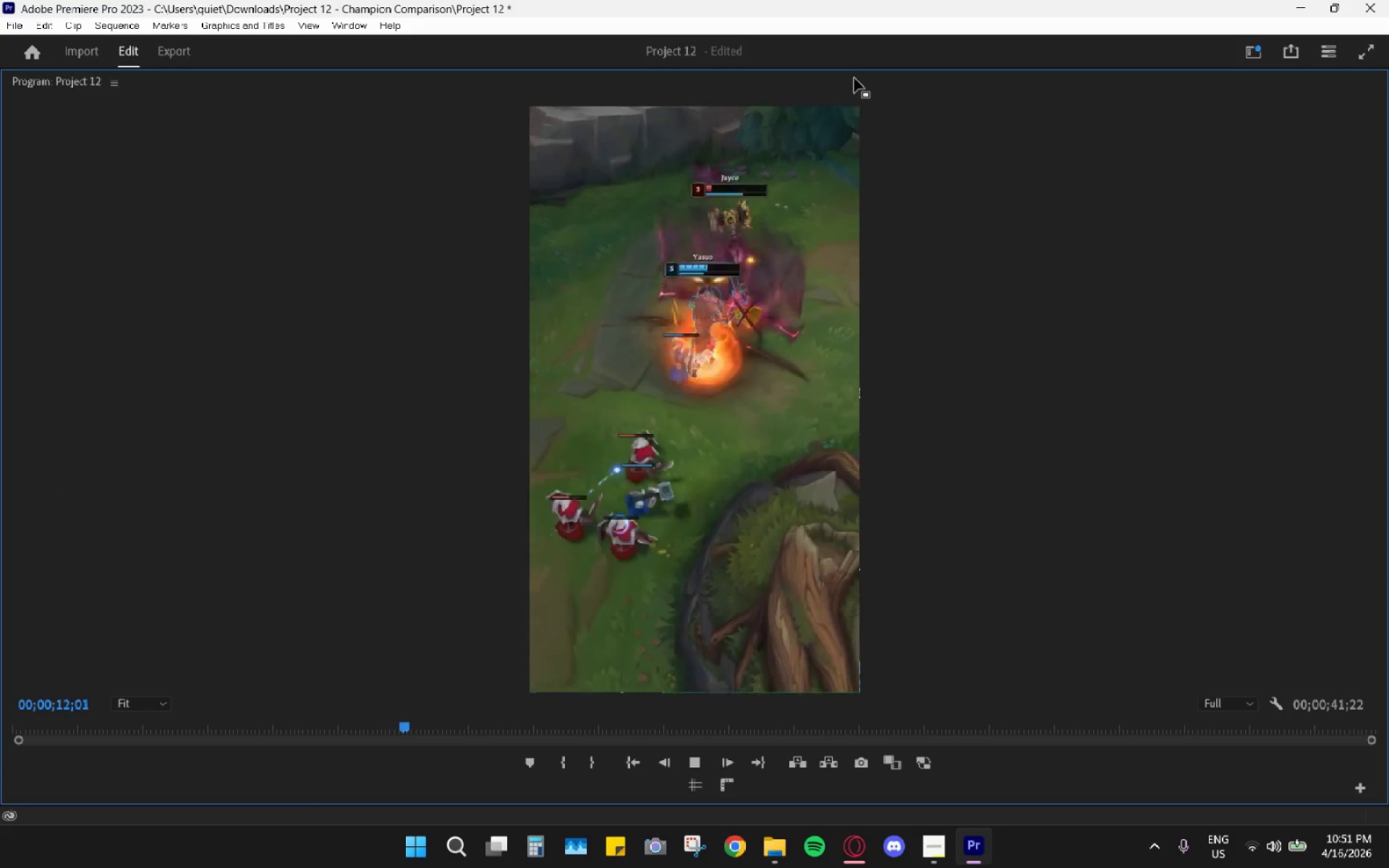 
triple_click([854, 78])
 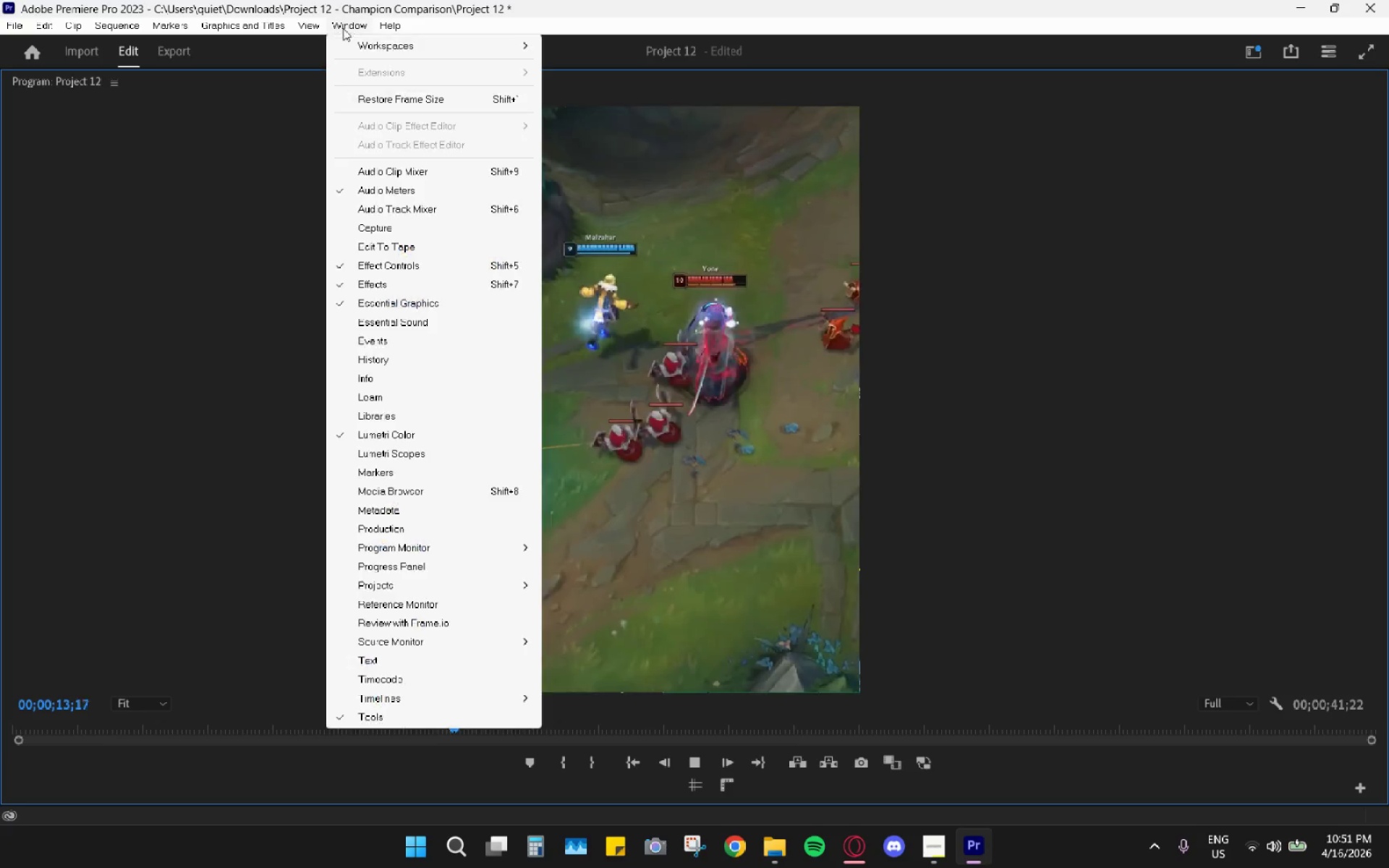 
double_click([386, 48])
 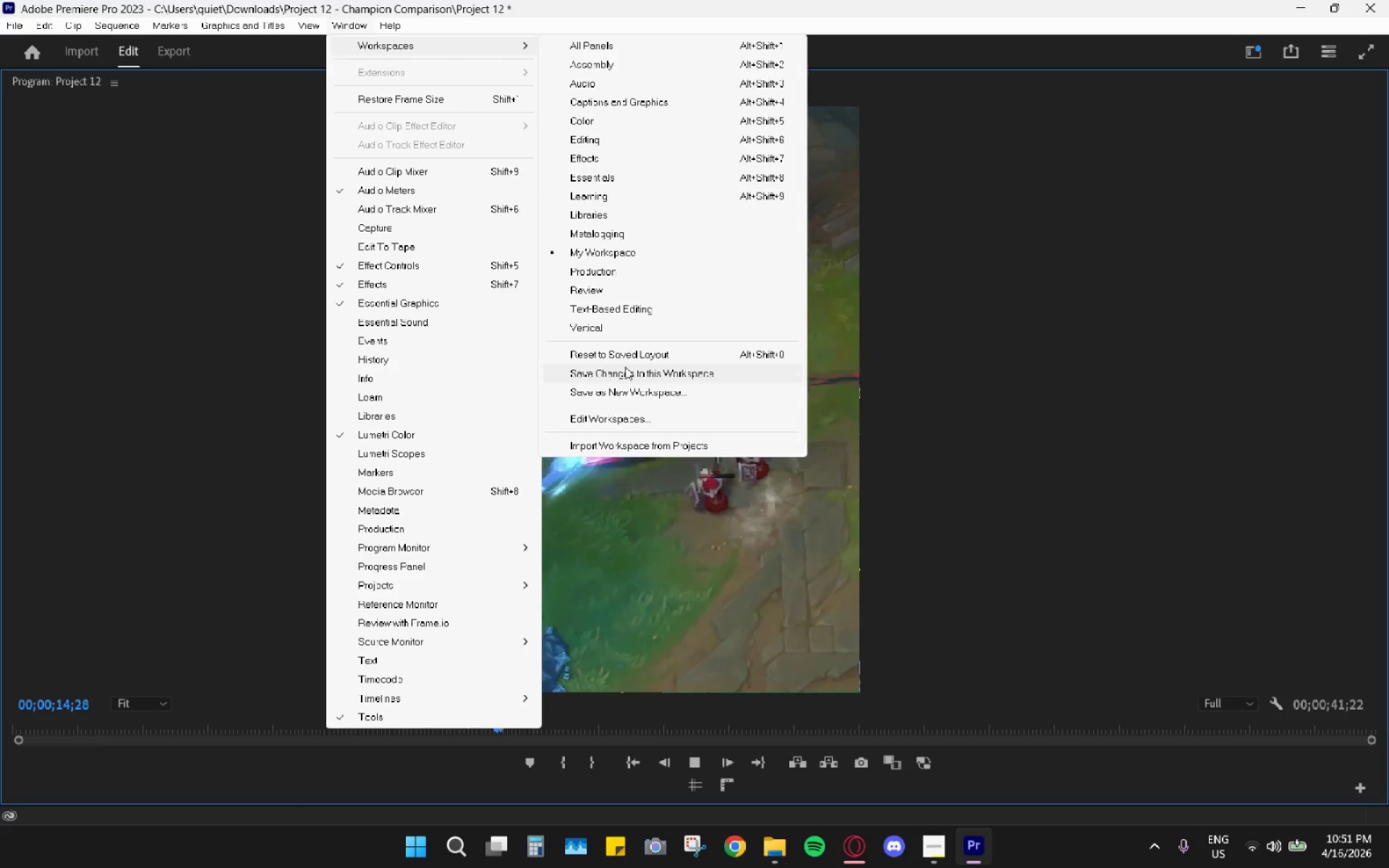 
left_click([626, 350])
 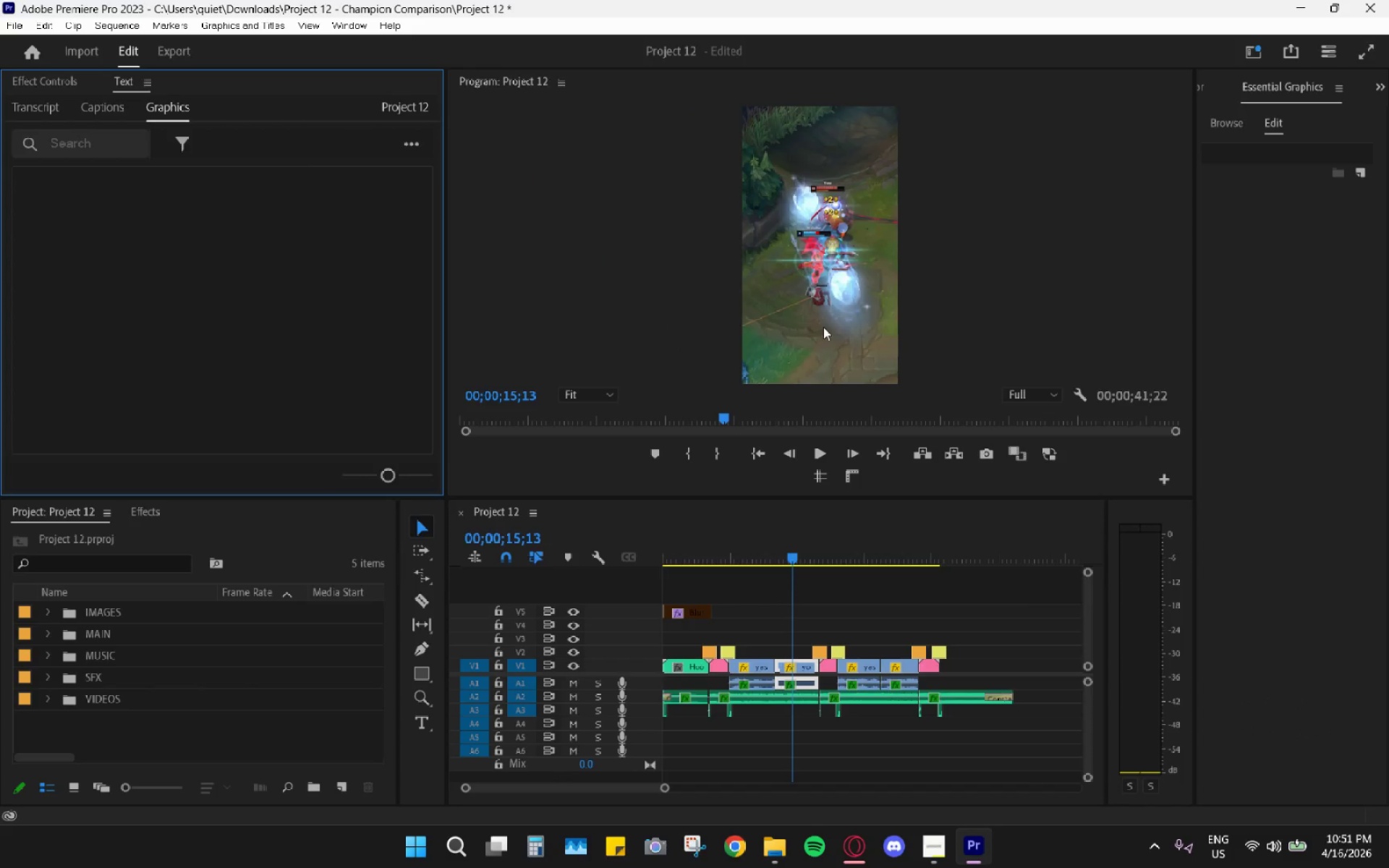 
key(Space)
 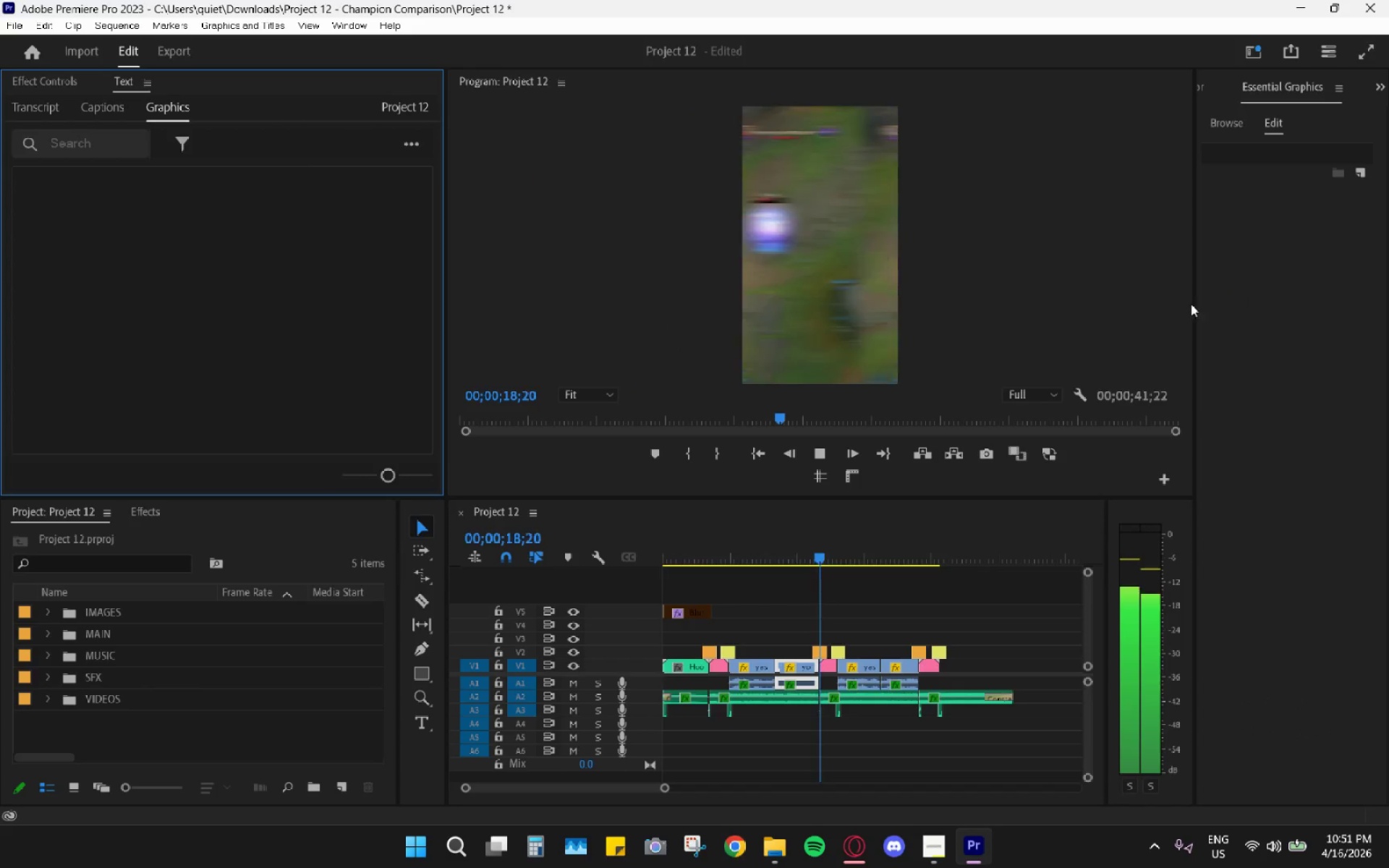 
wait(8.25)
 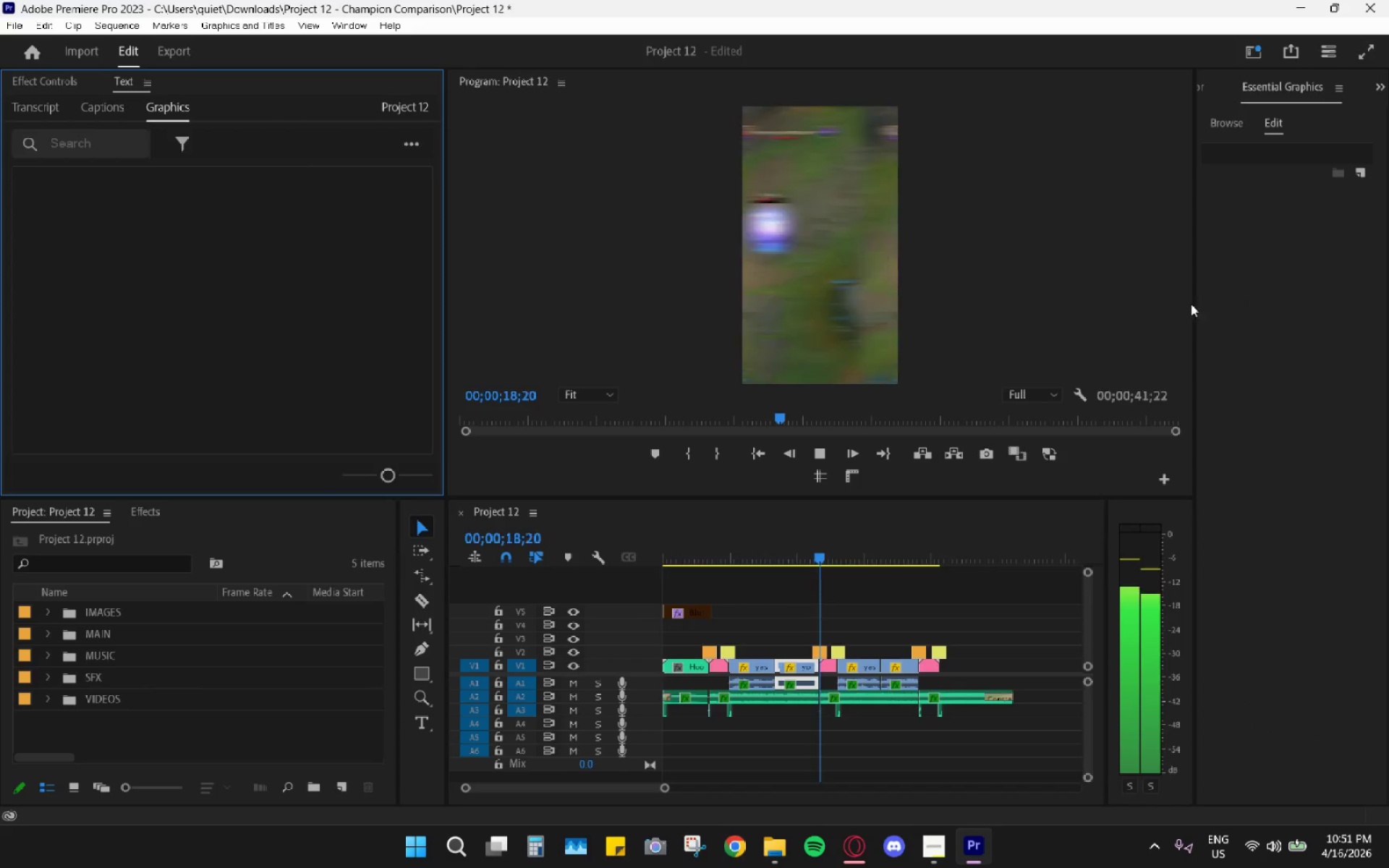 
left_click_drag(start_coordinate=[445, 303], to_coordinate=[396, 289])
 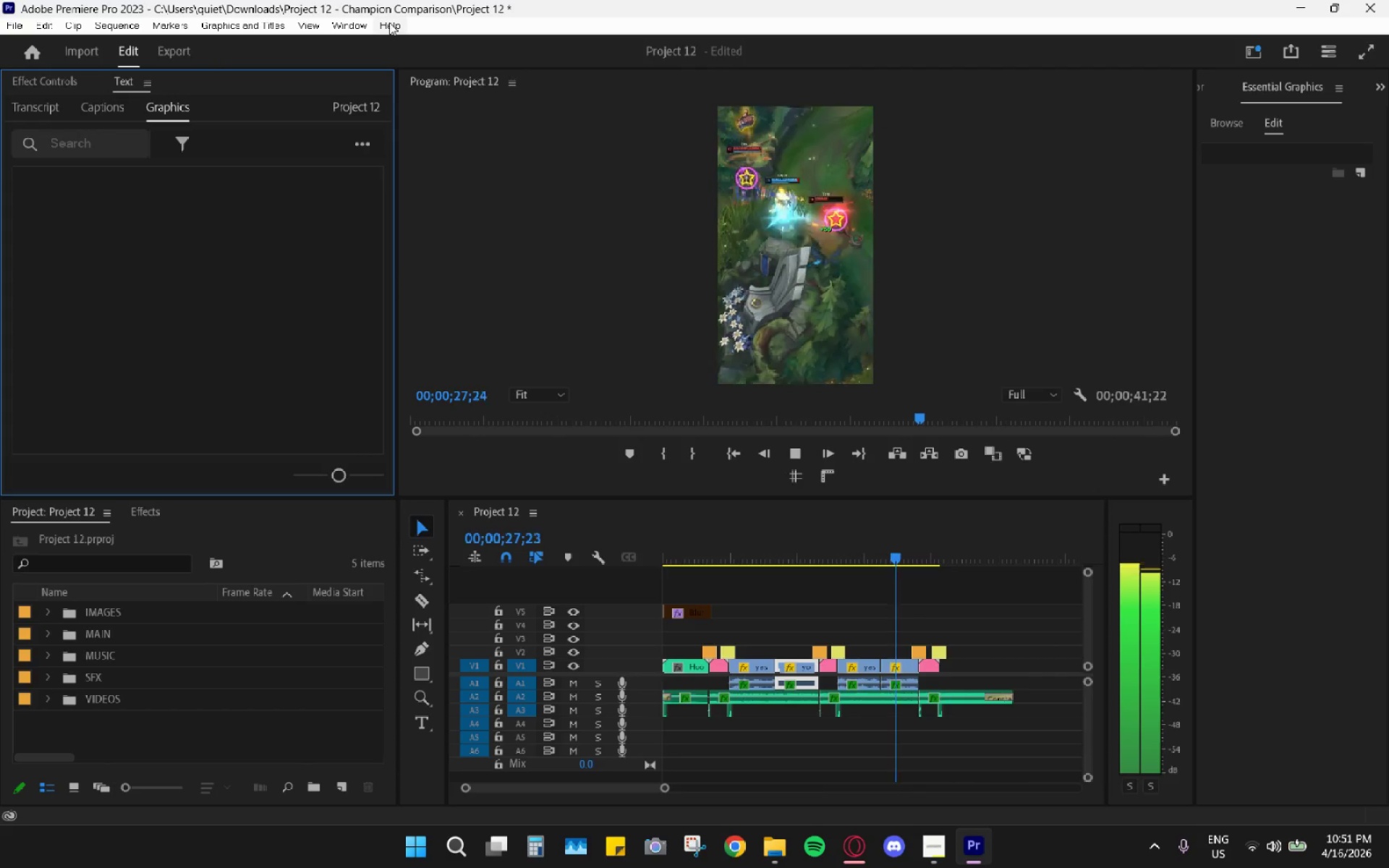 
left_click([357, 22])
 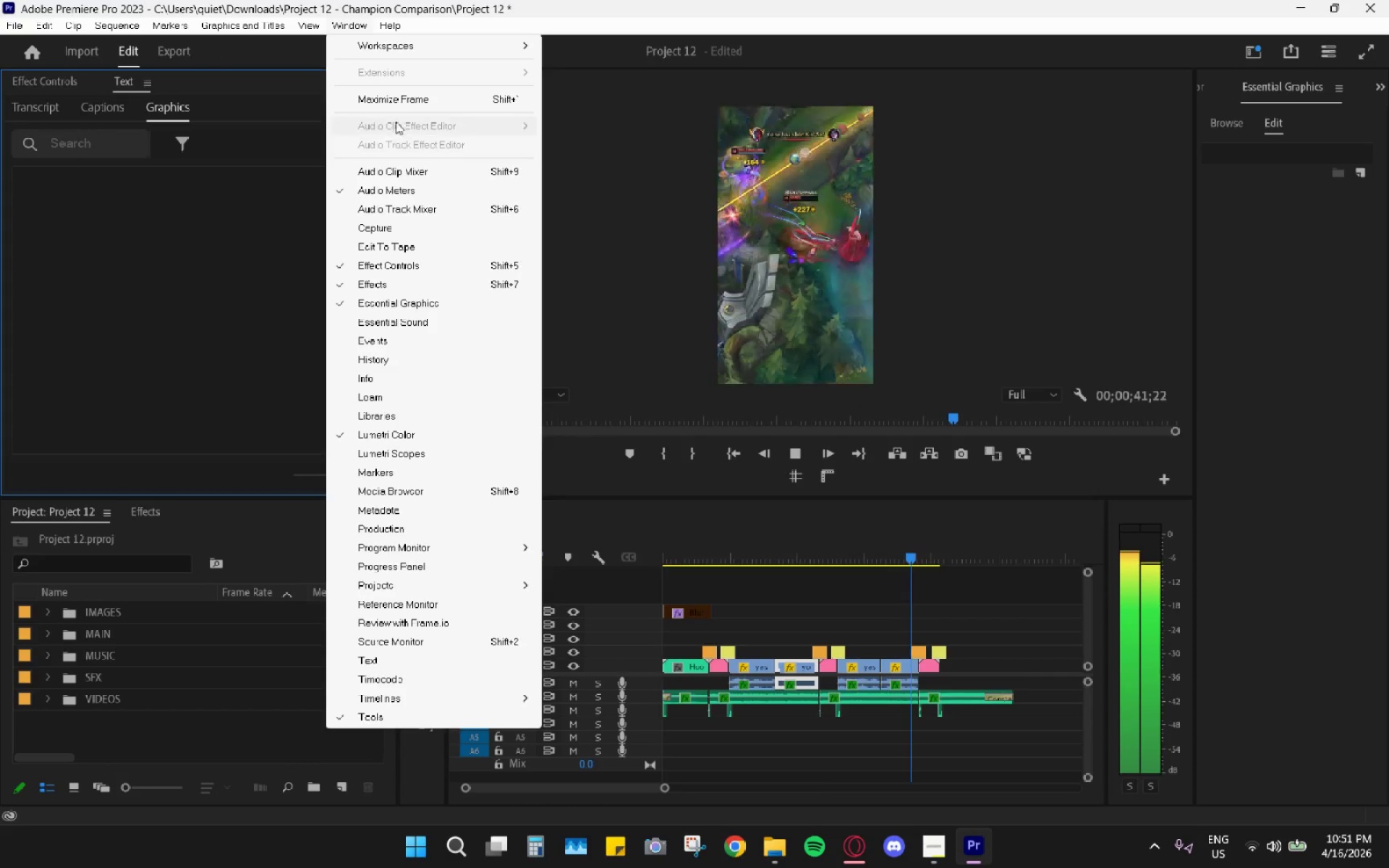 
left_click([414, 47])
 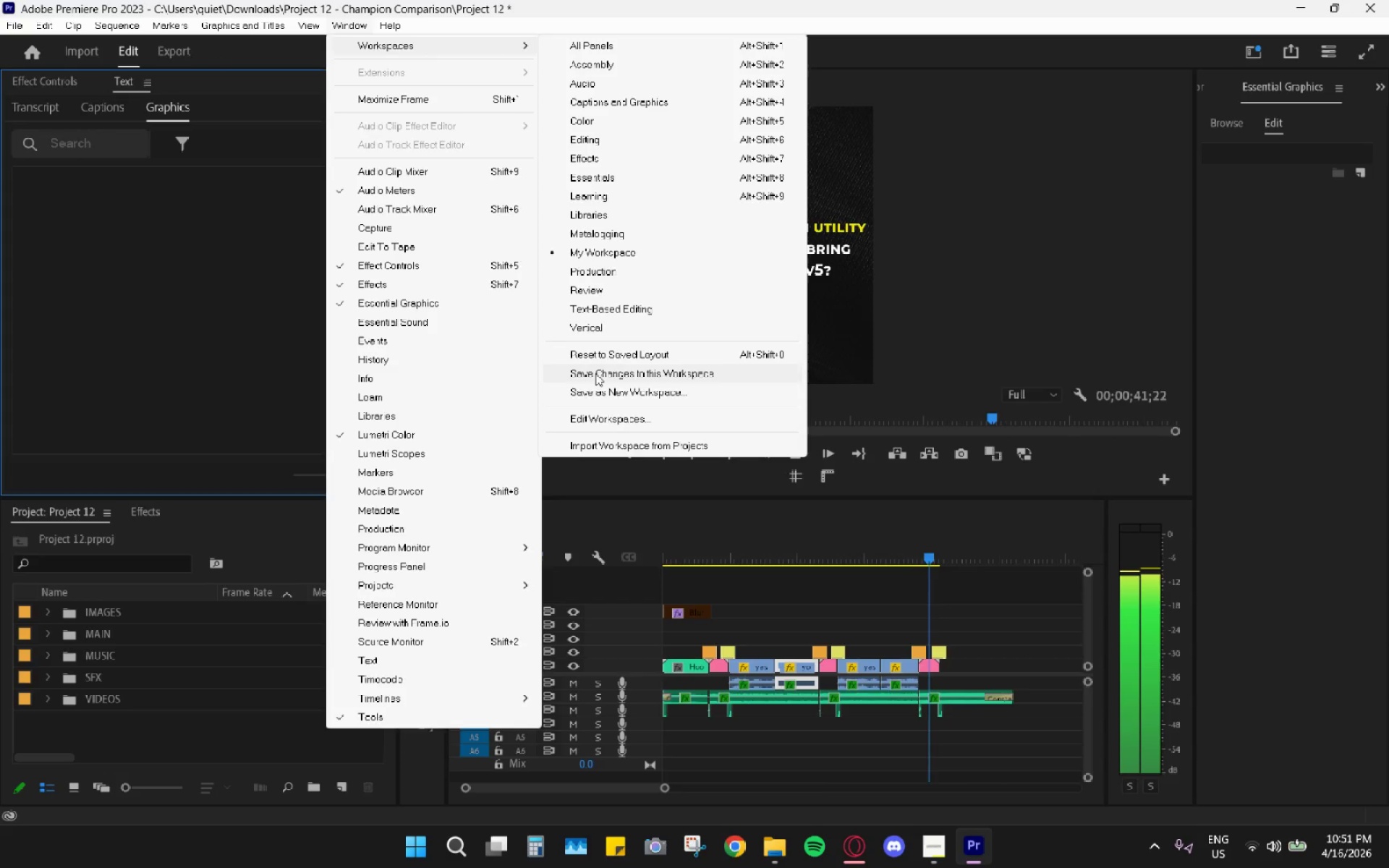 
left_click([596, 373])
 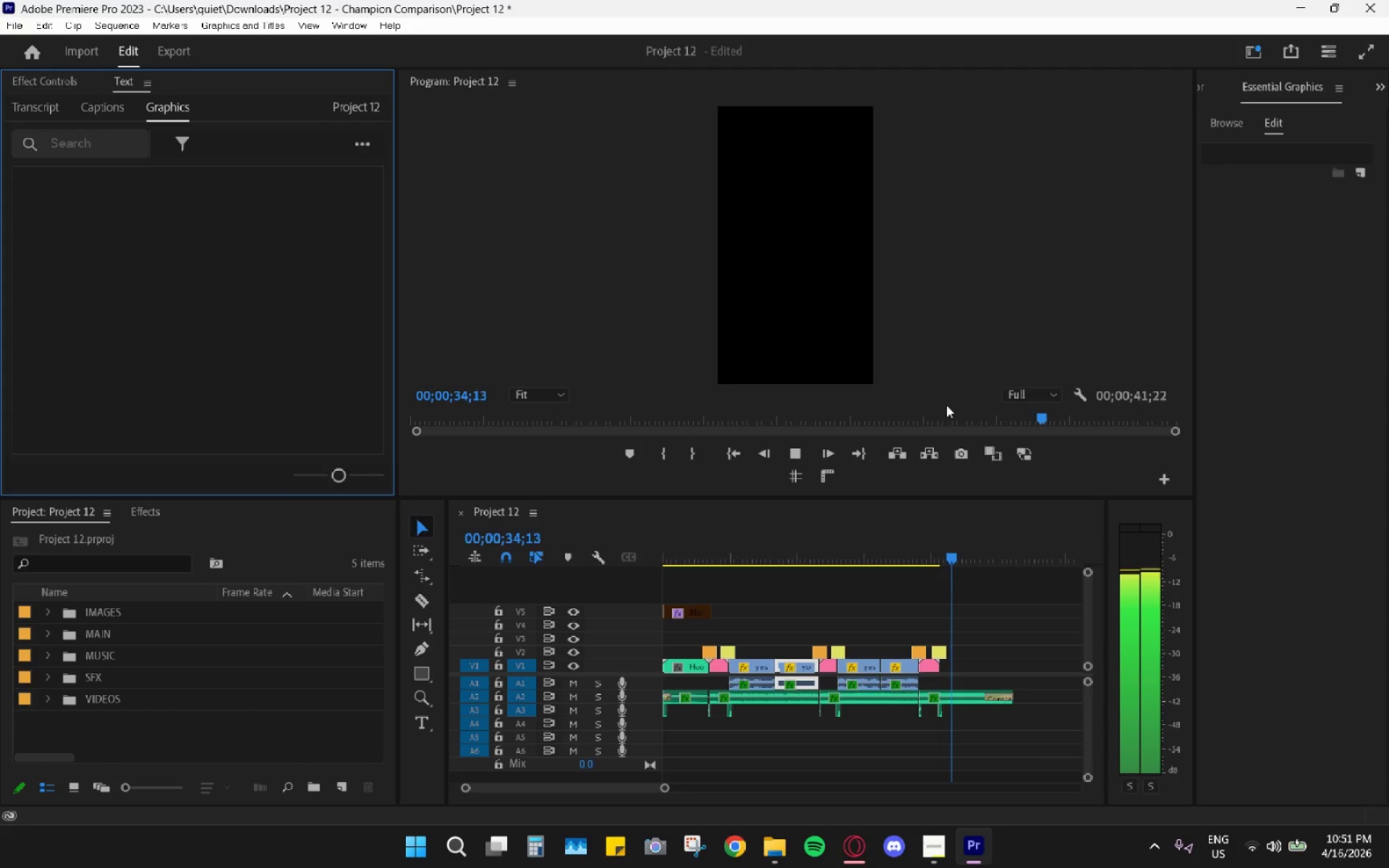 
key(Space)
 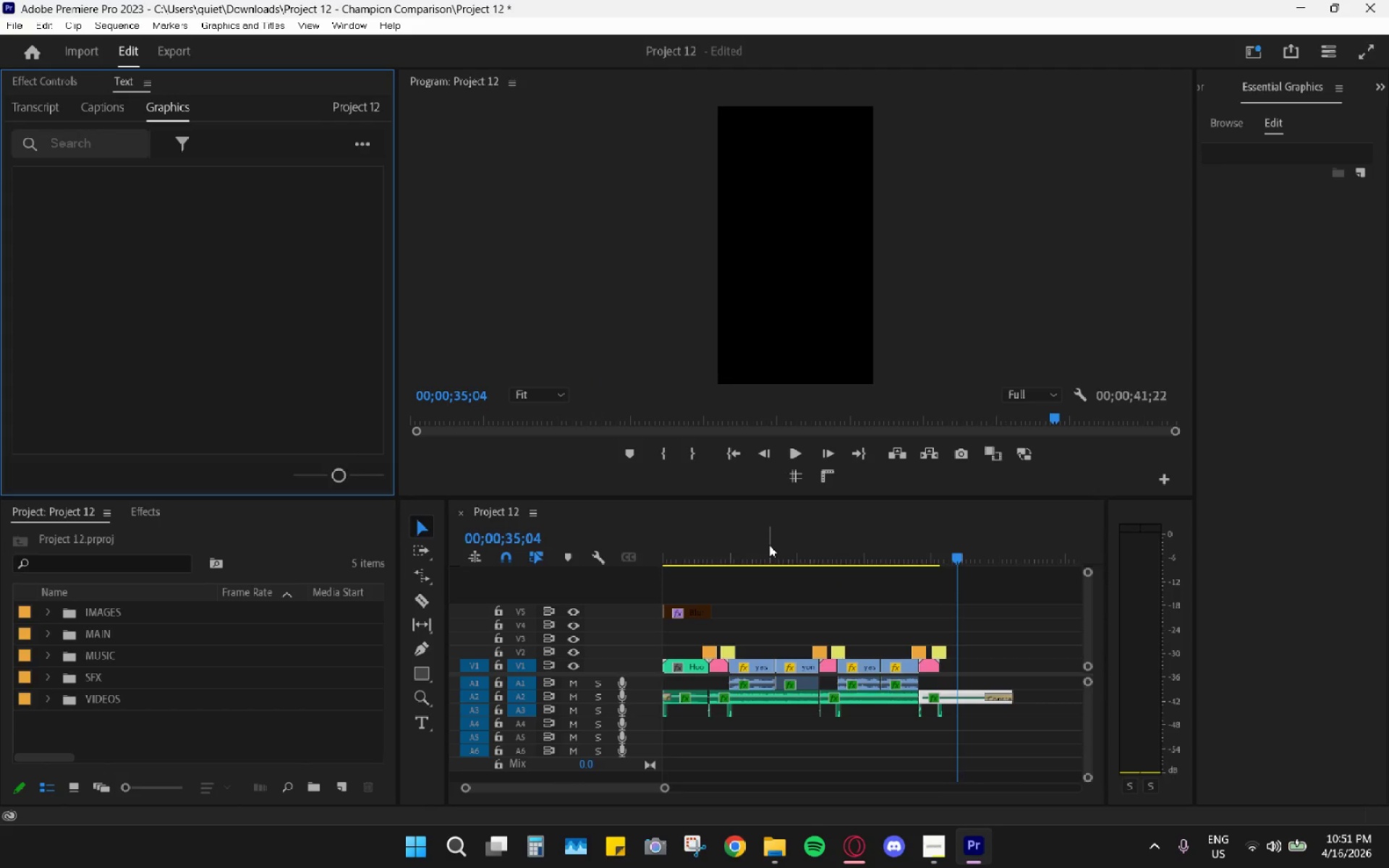 
left_click_drag(start_coordinate=[765, 533], to_coordinate=[577, 527])
 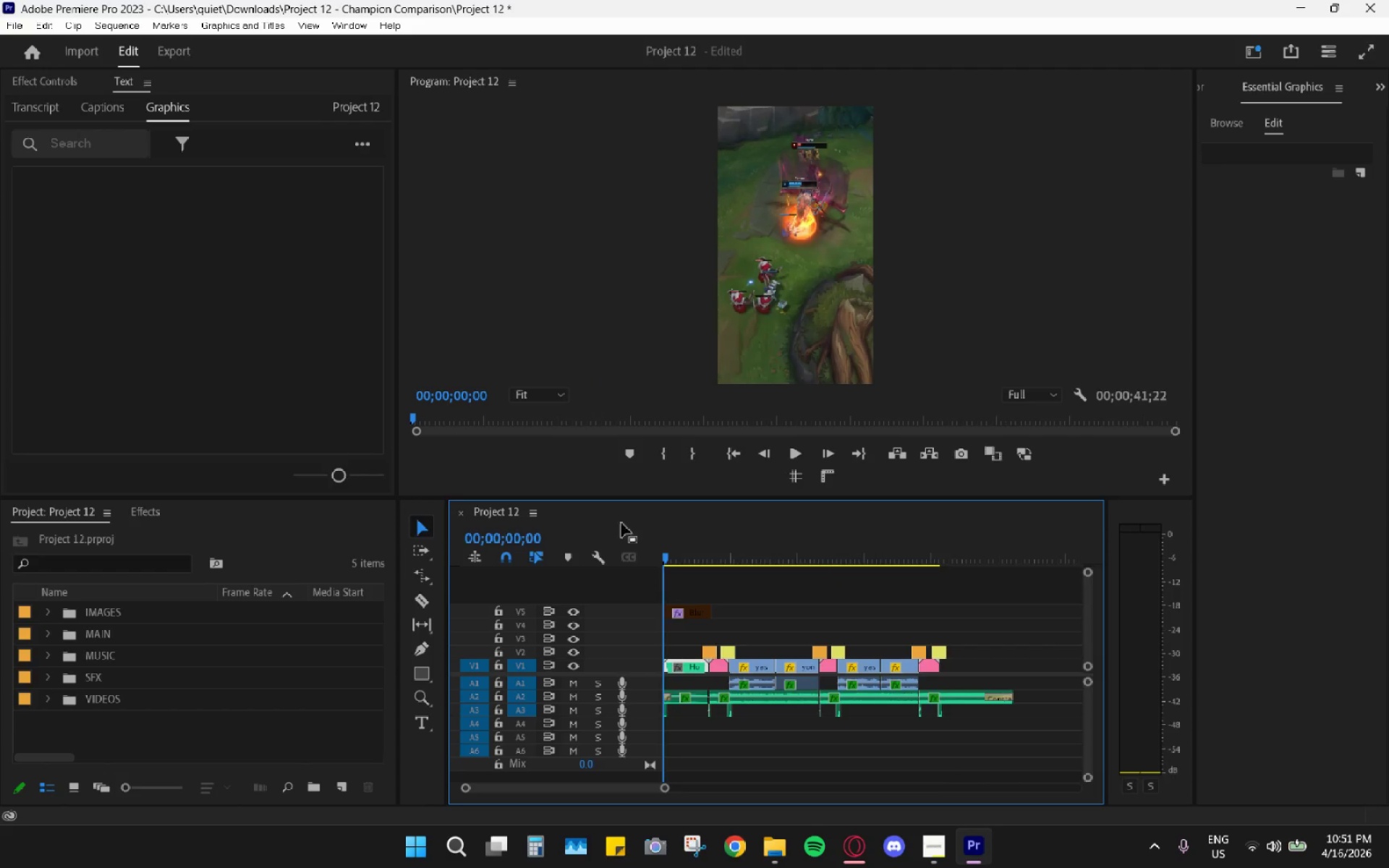 
key(Space)
 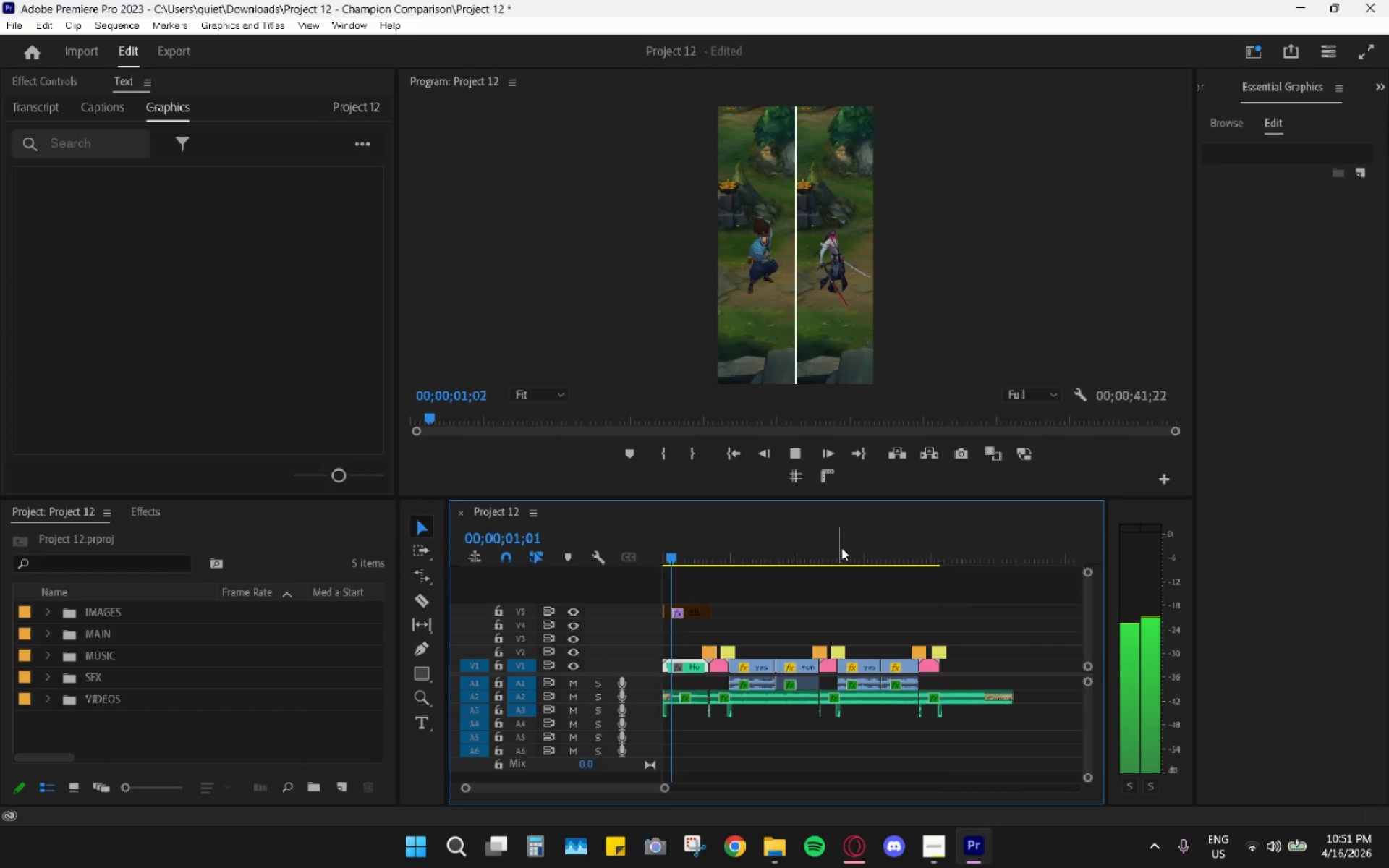 
left_click_drag(start_coordinate=[878, 529], to_coordinate=[918, 585])
 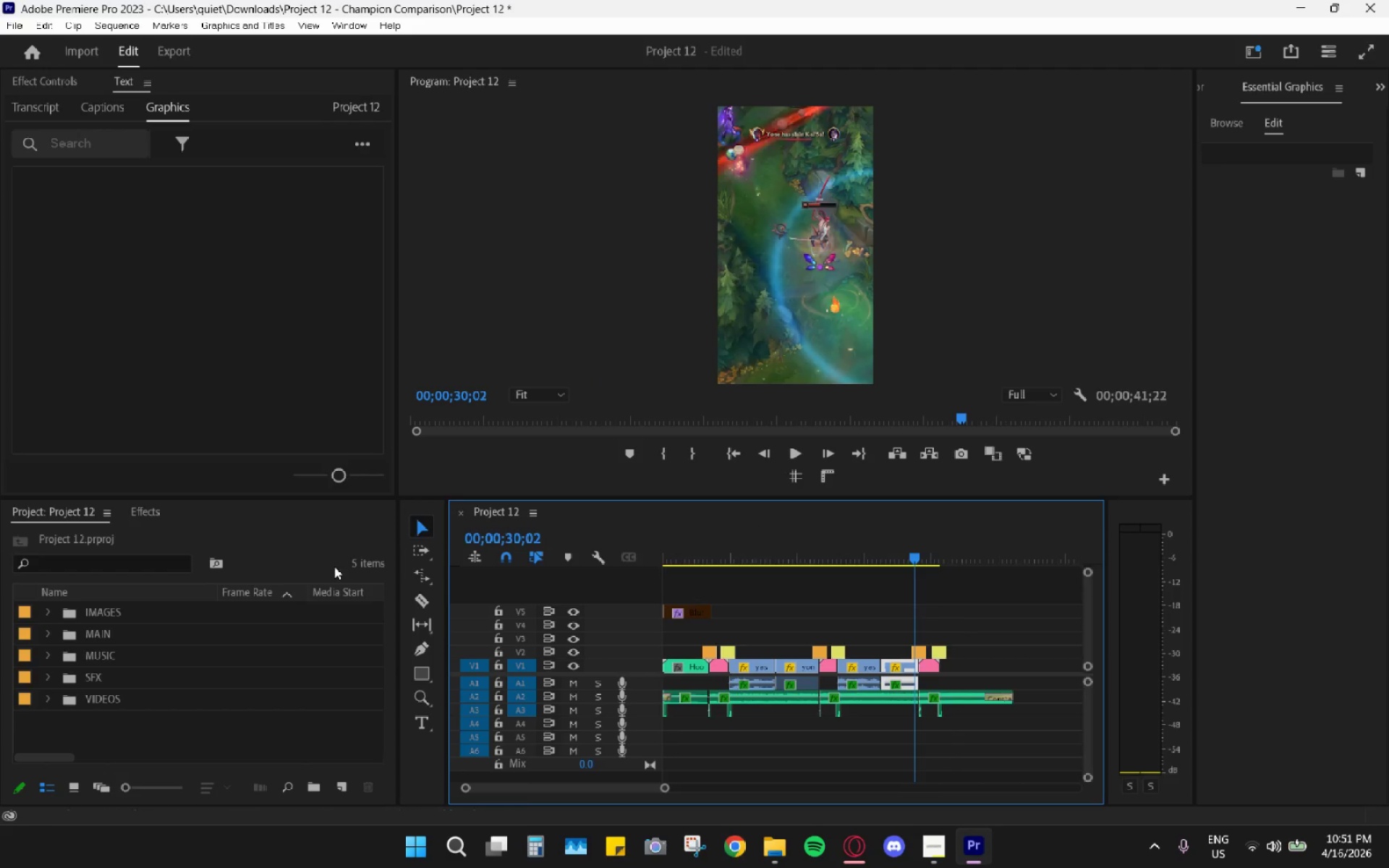 
key(Space)
 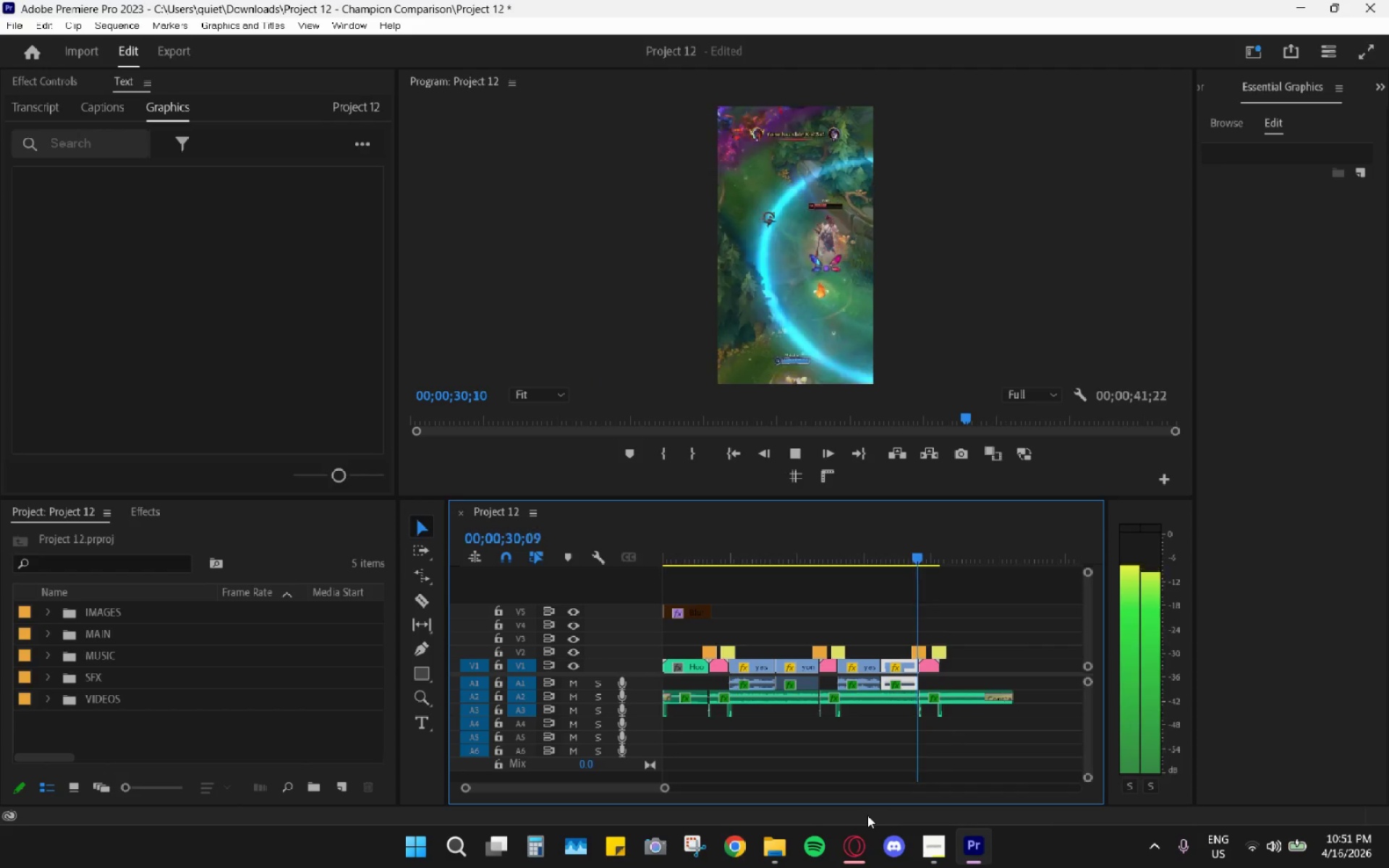 
key(Space)
 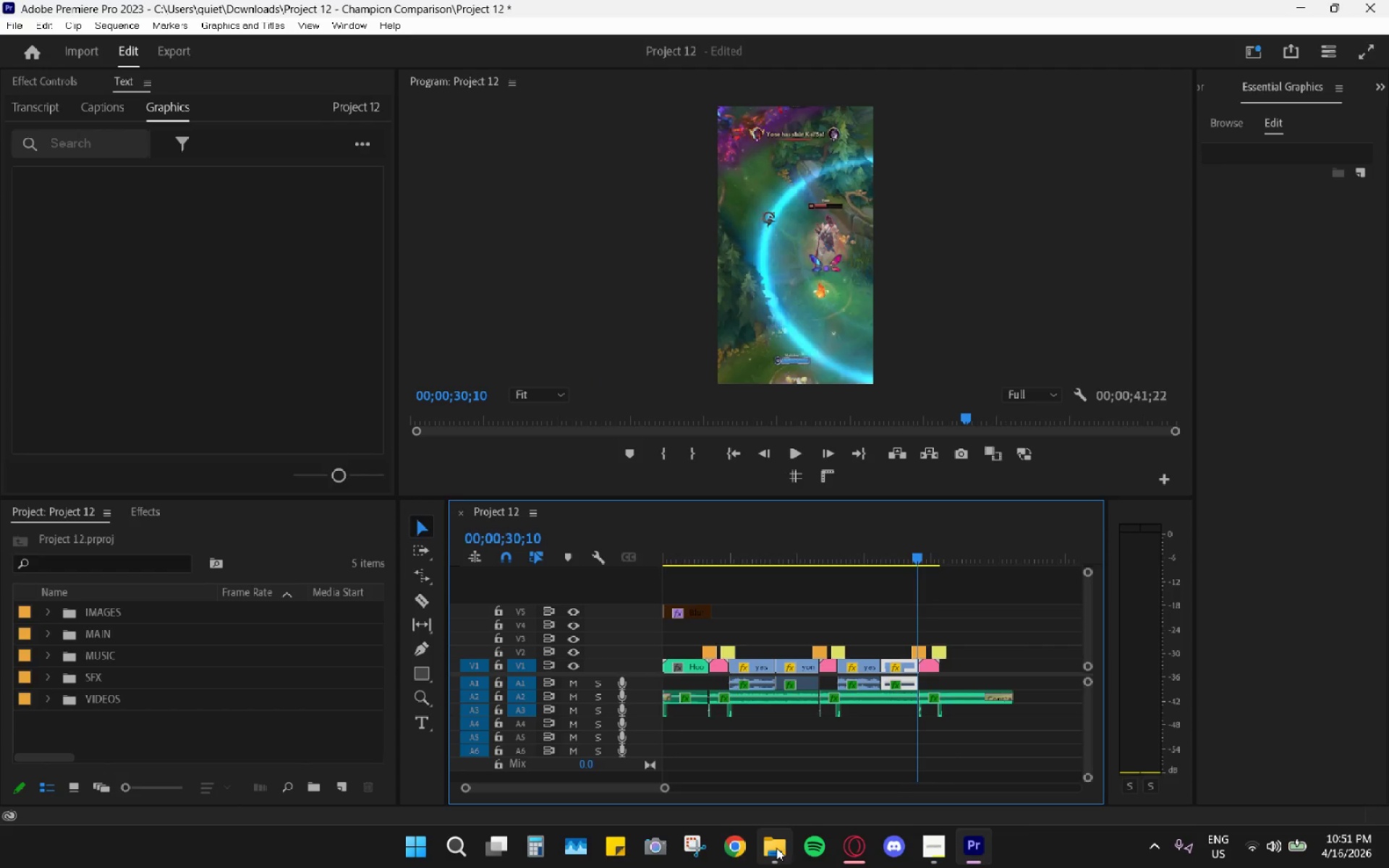 
left_click([776, 848])
 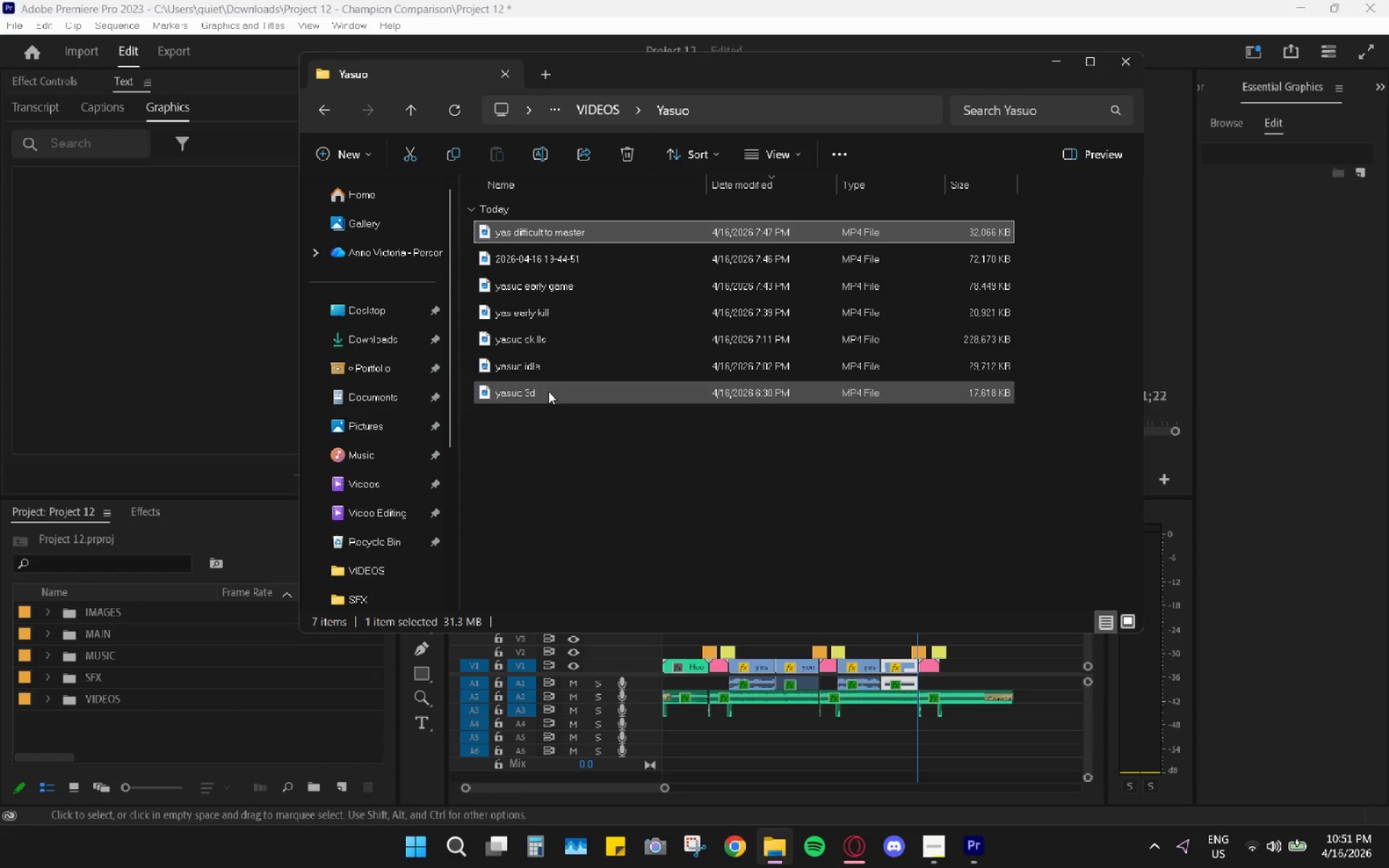 
left_click([553, 448])
 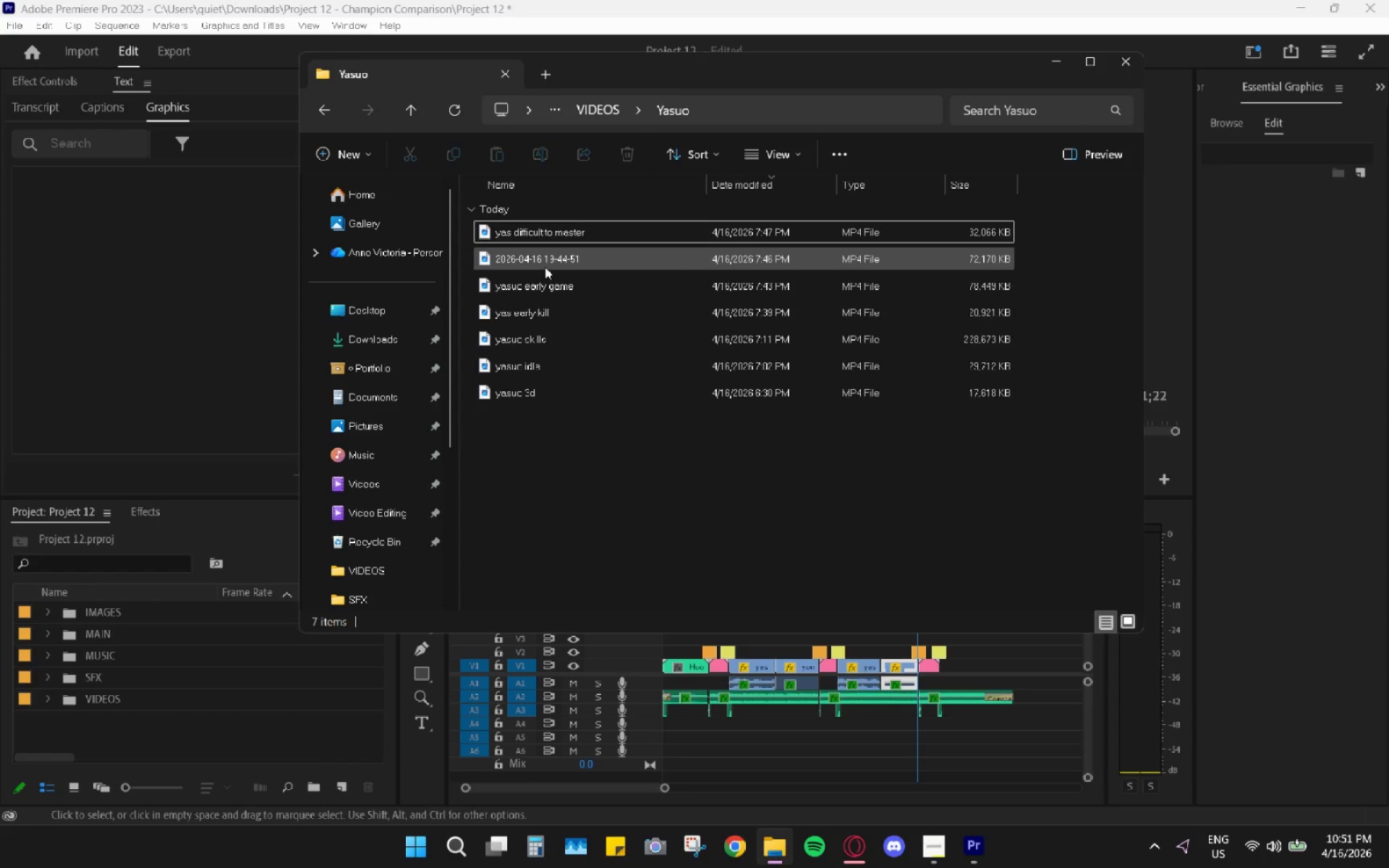 
double_click([545, 266])
 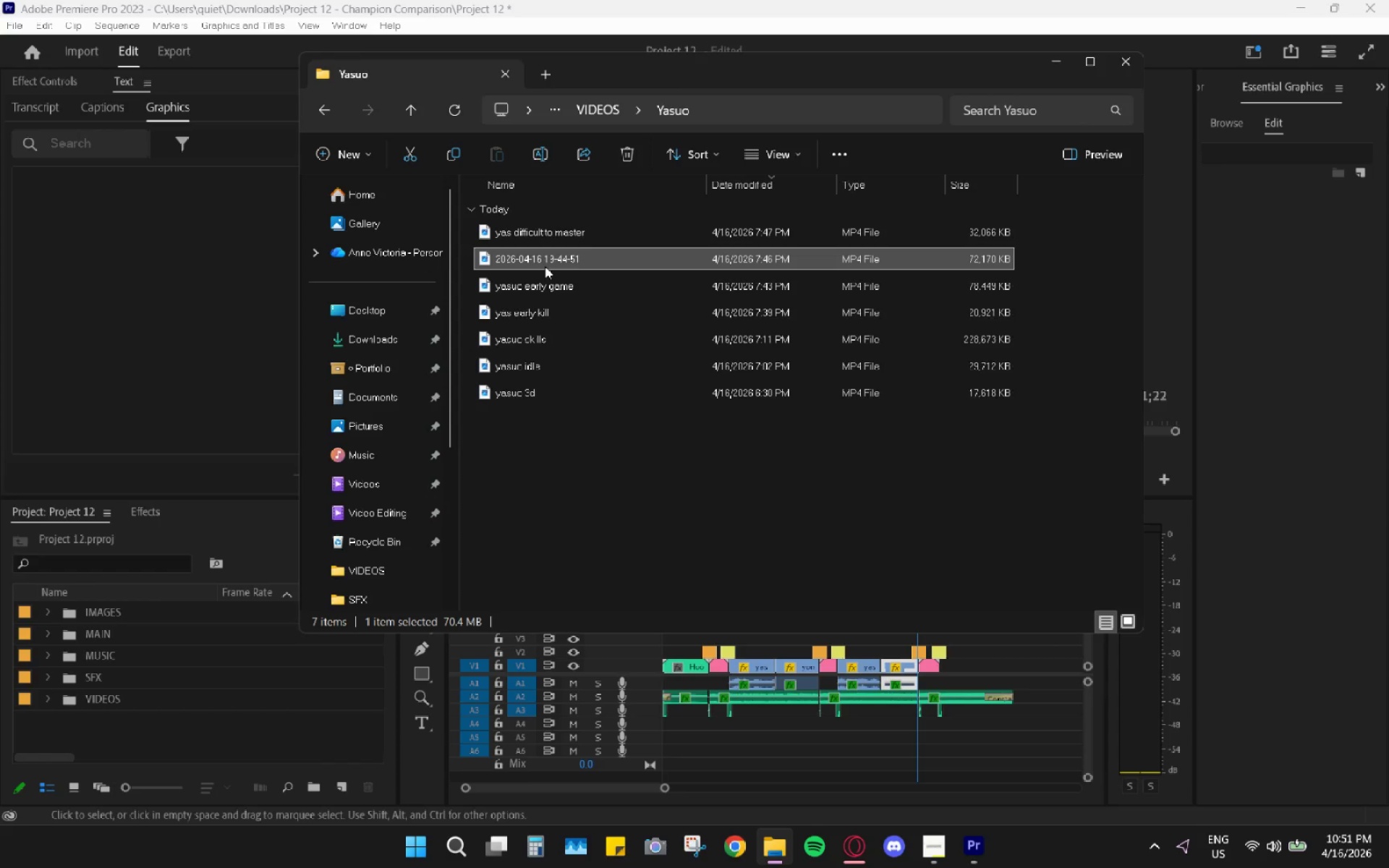 
triple_click([545, 266])
 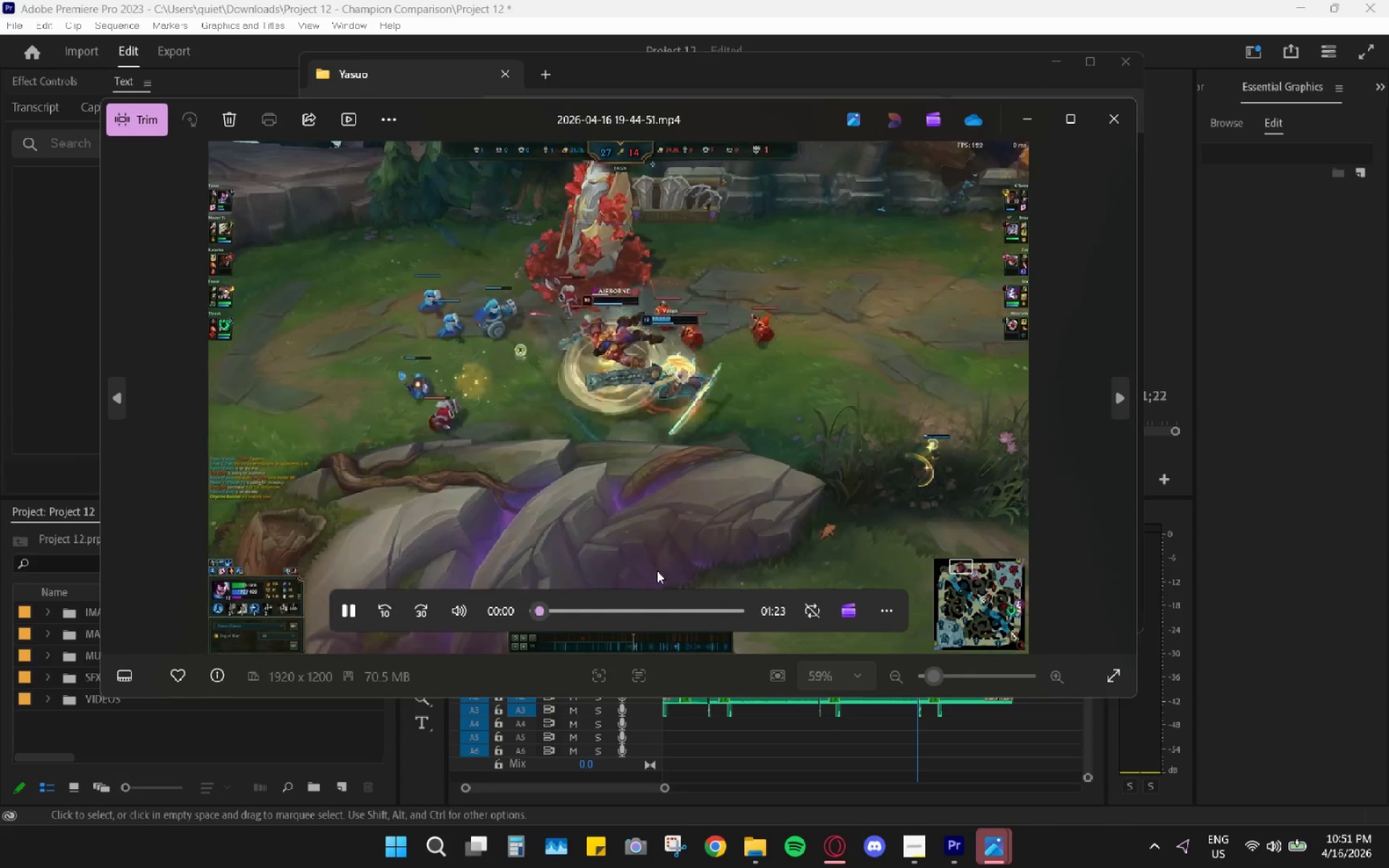 
left_click_drag(start_coordinate=[611, 606], to_coordinate=[617, 611])
 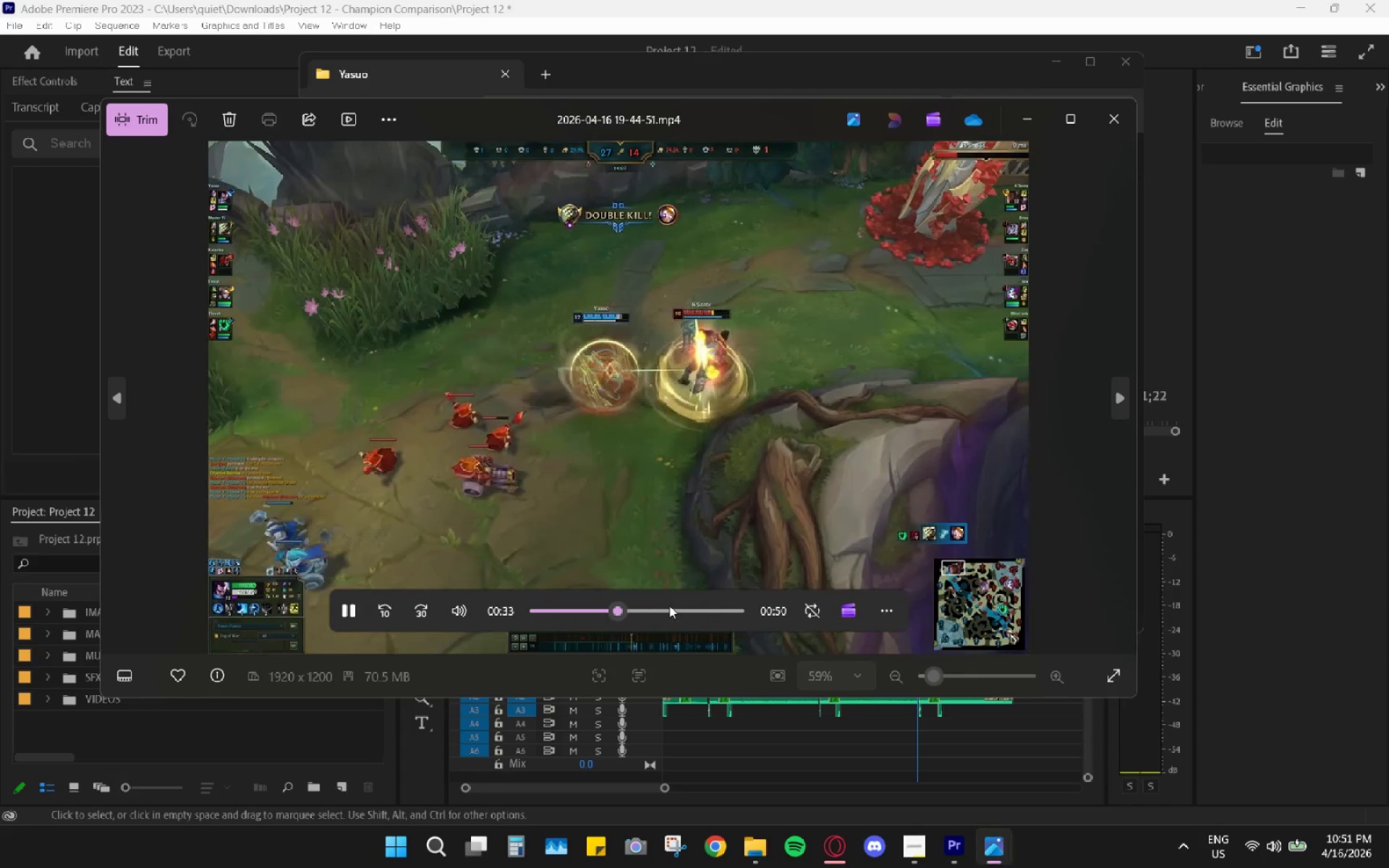 
left_click([668, 605])
 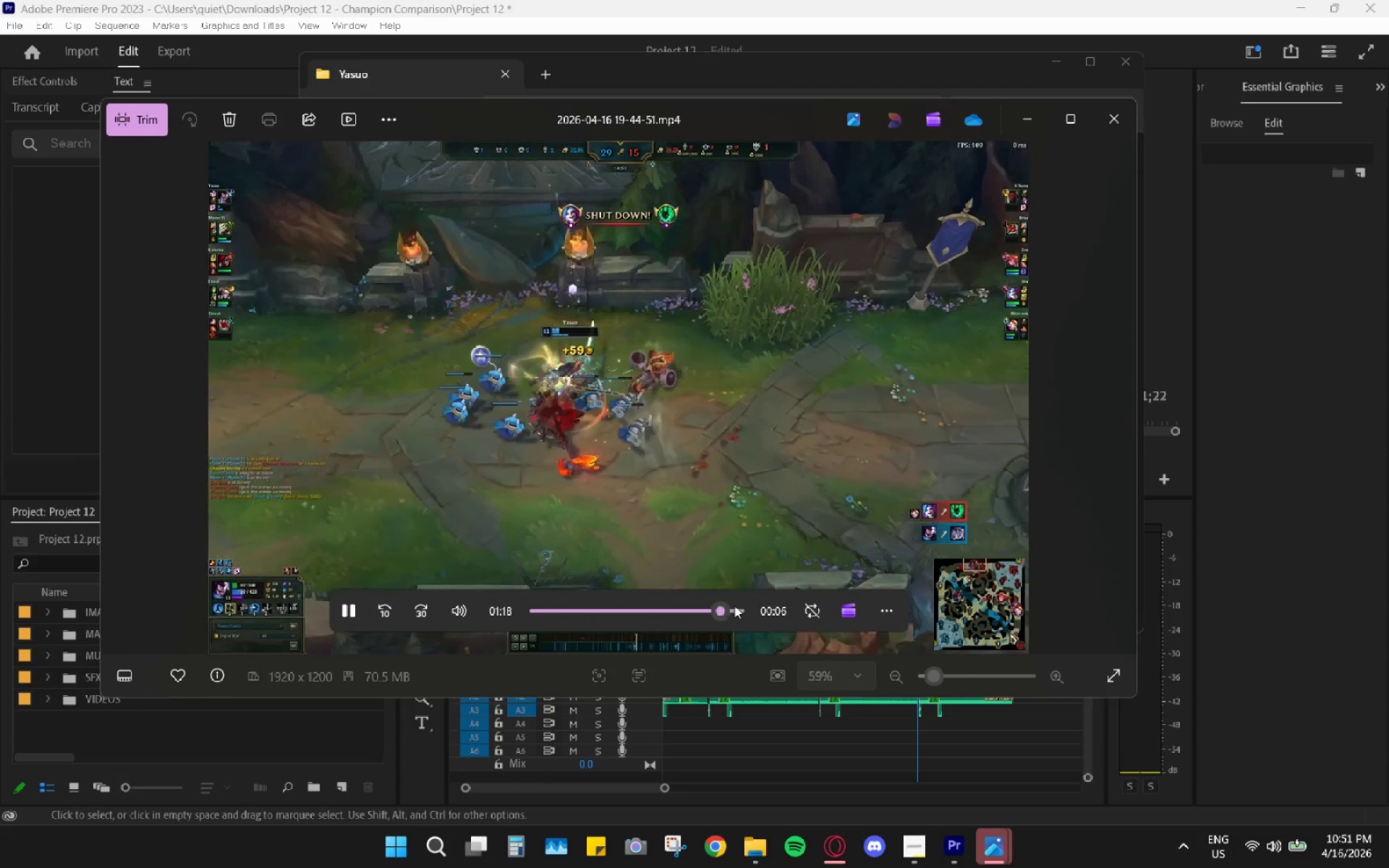 
left_click_drag(start_coordinate=[1128, 103], to_coordinate=[1123, 115])
 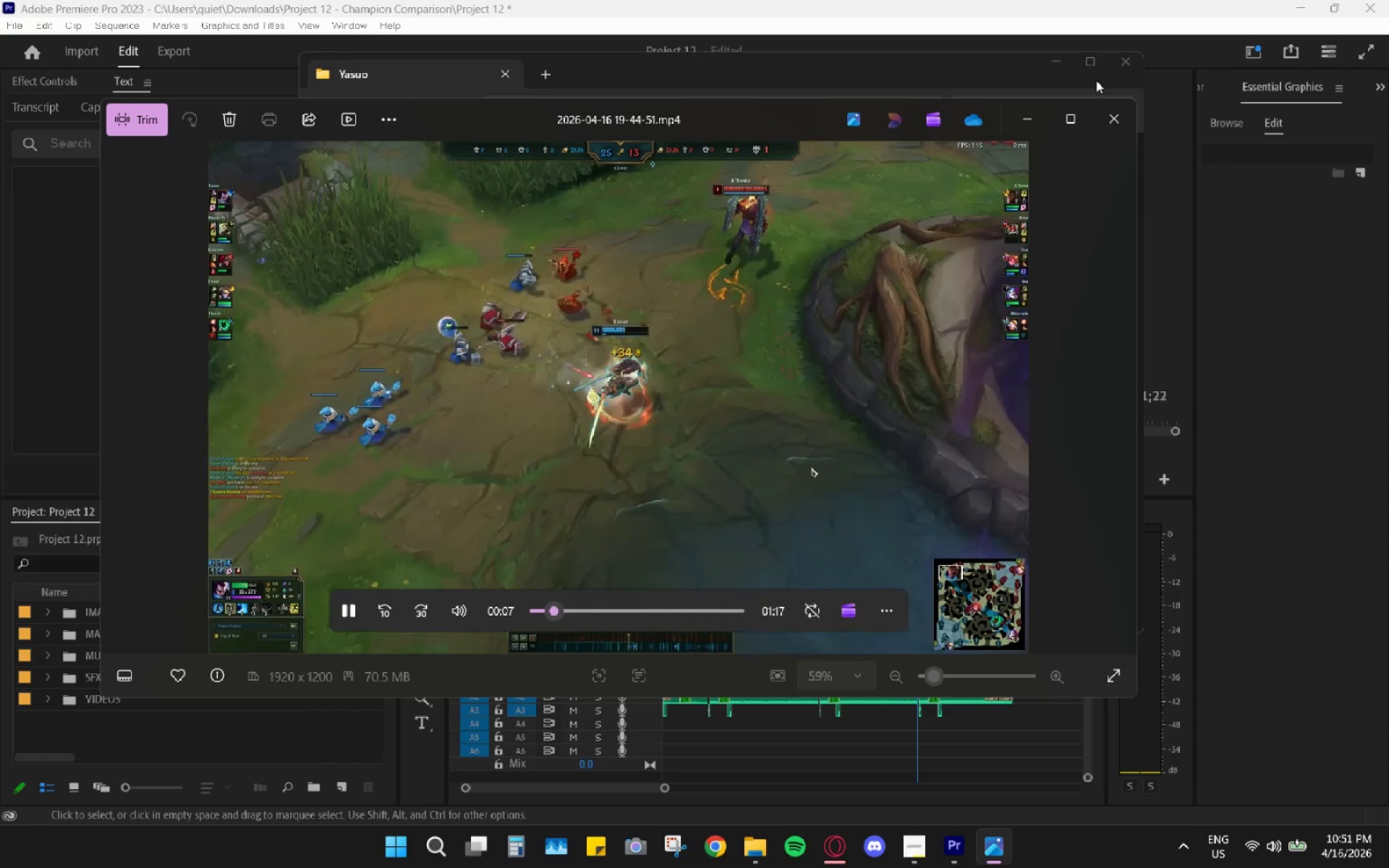 
left_click([1116, 120])
 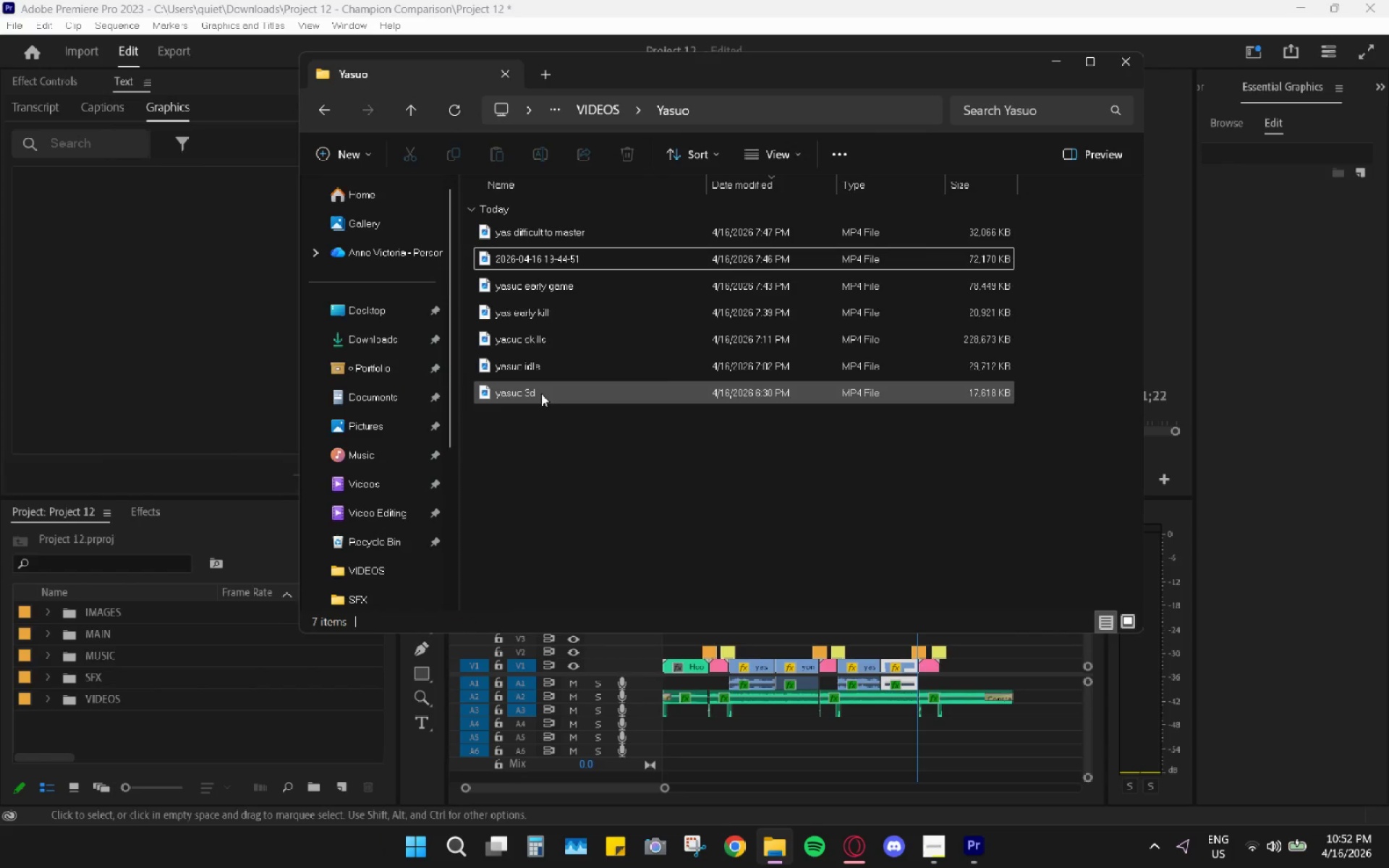 
left_click([540, 373])
 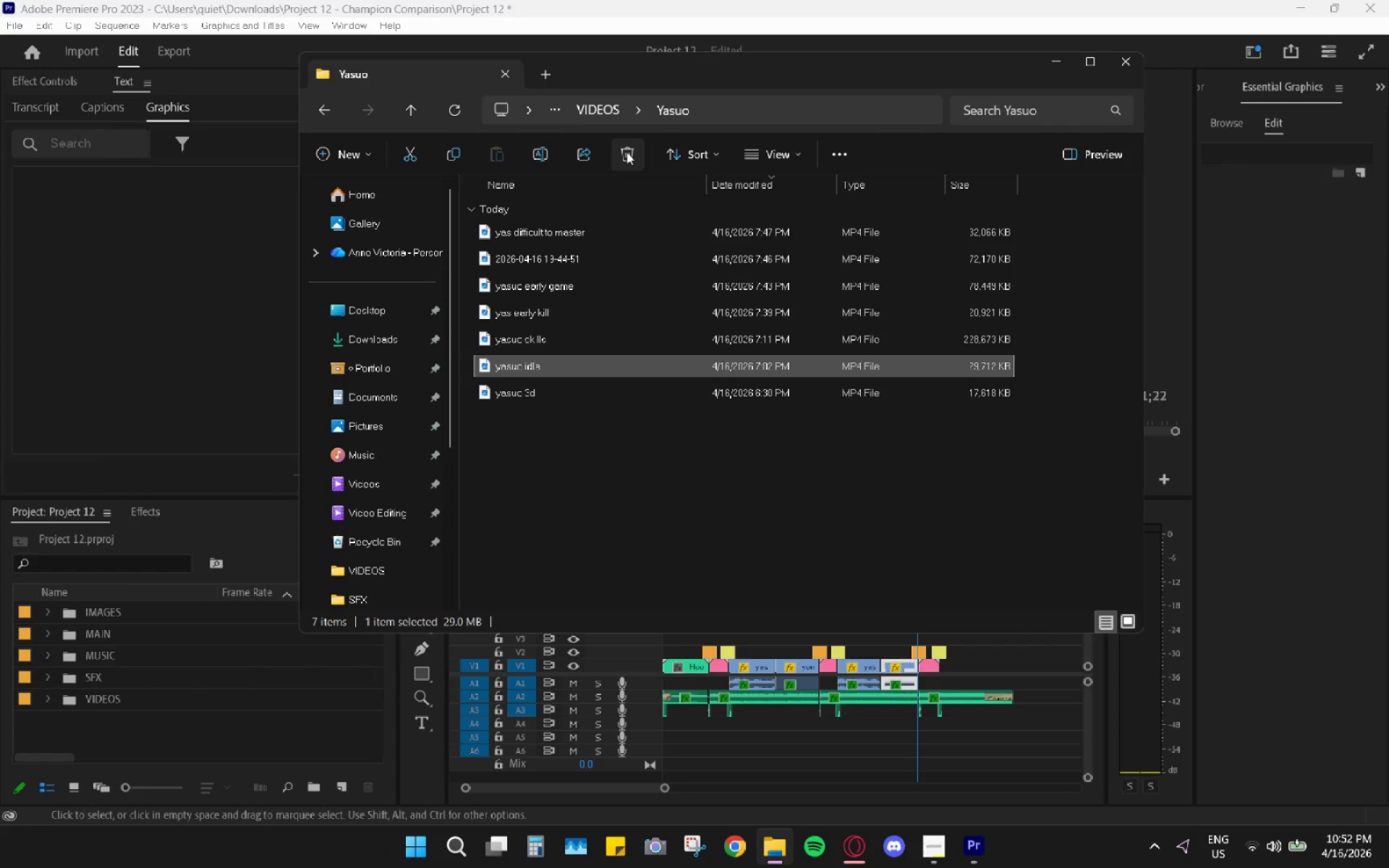 
left_click([578, 328])
 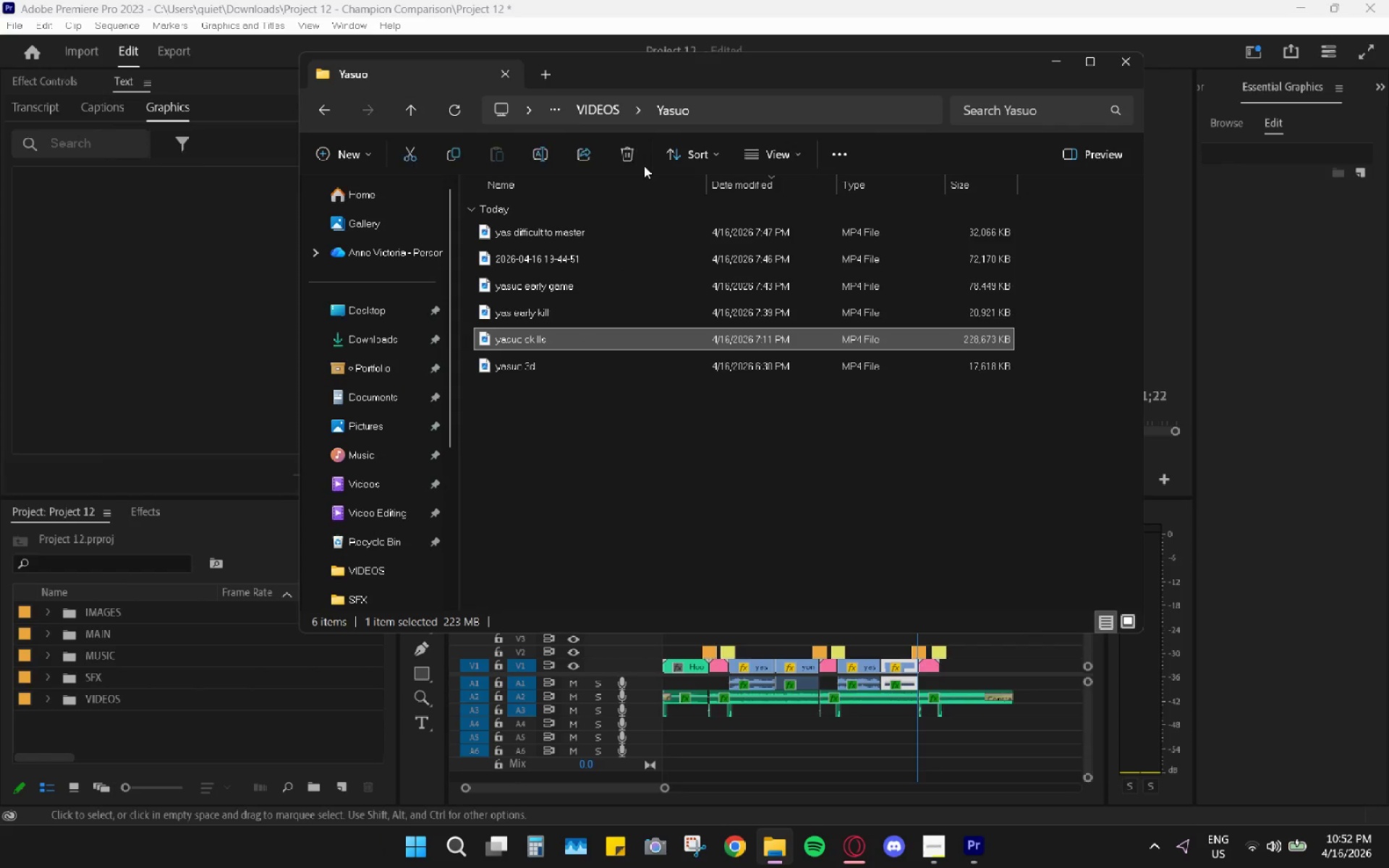 
left_click([632, 159])
 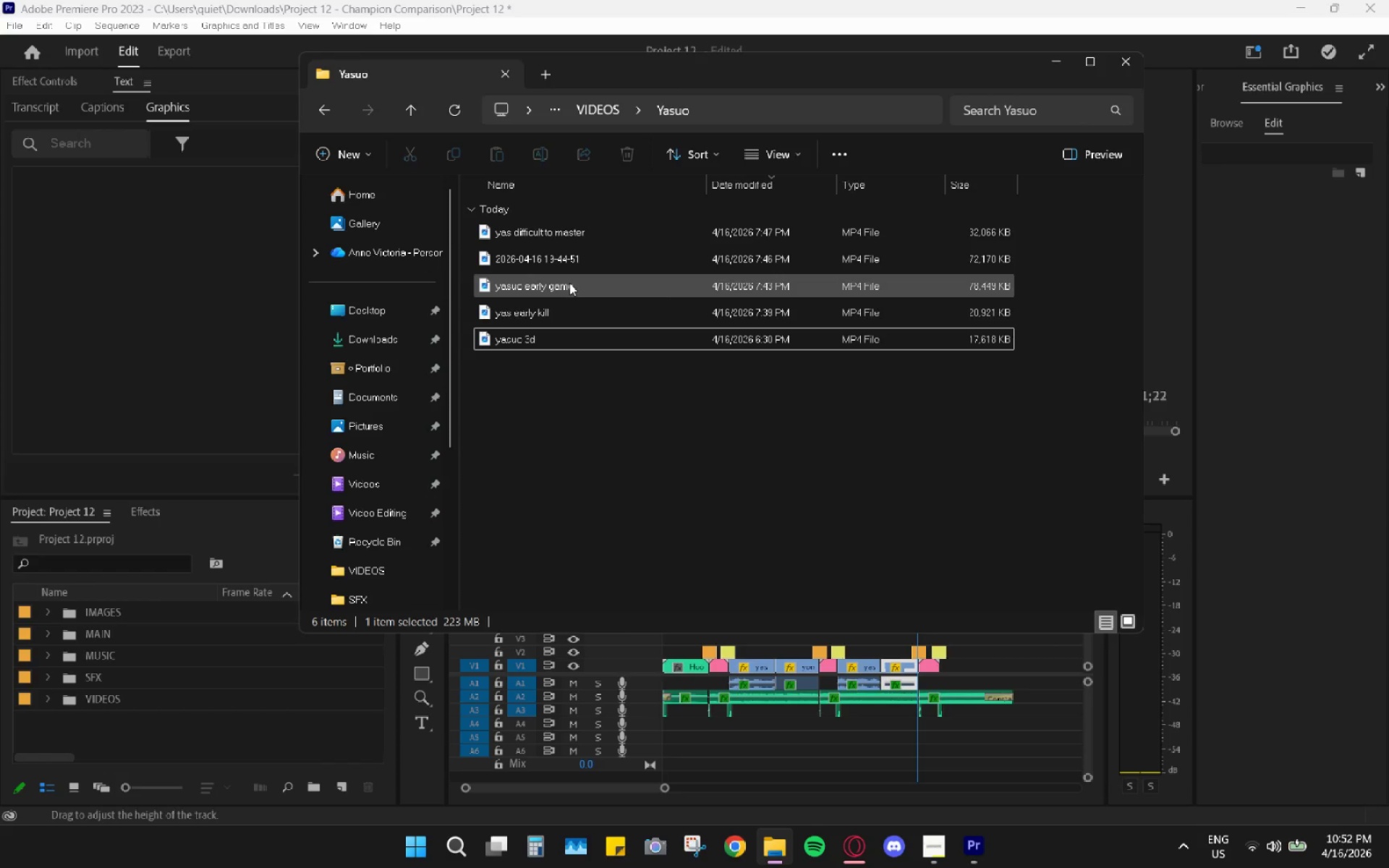 
wait(6.81)
 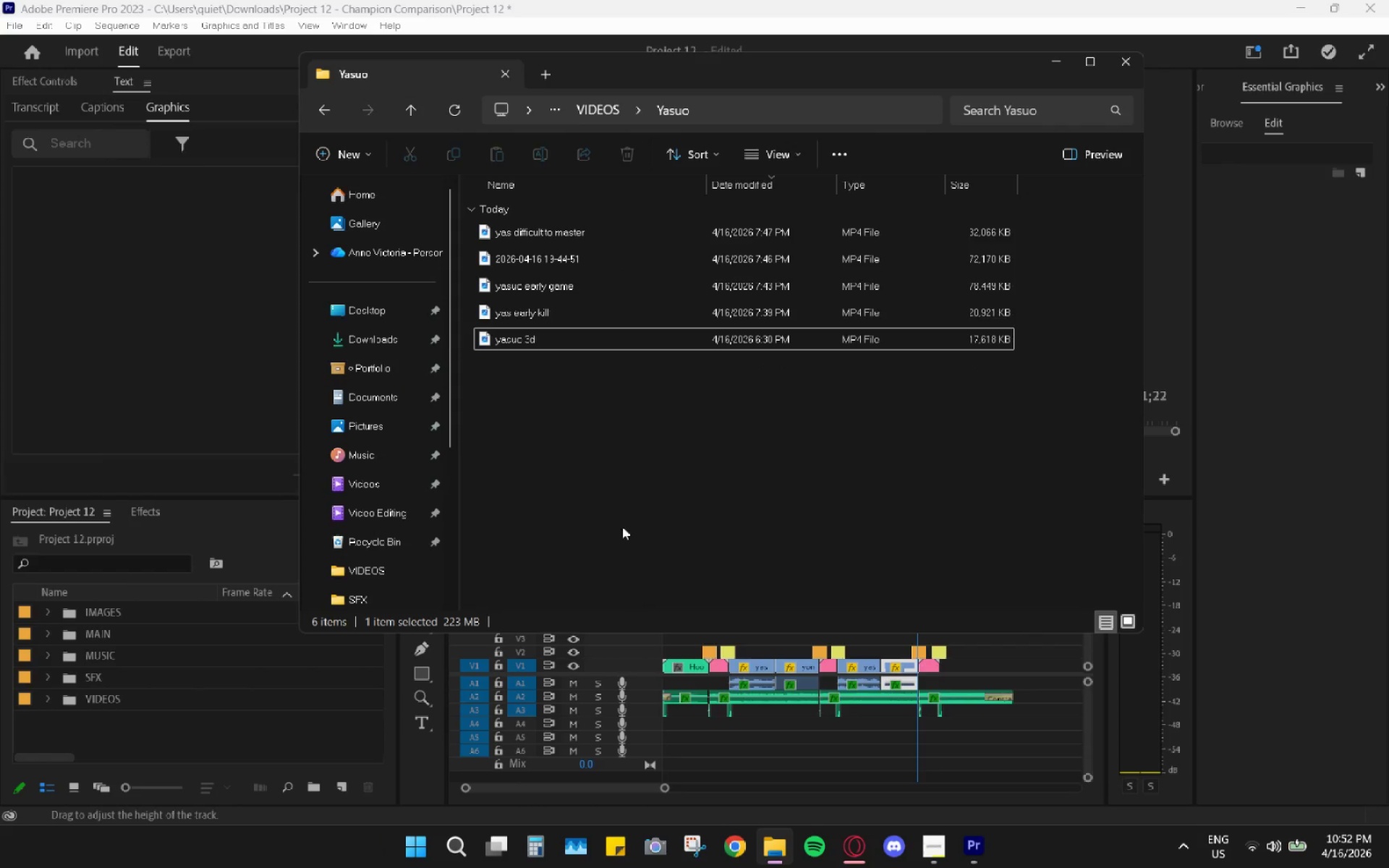 
left_click([48, 702])
 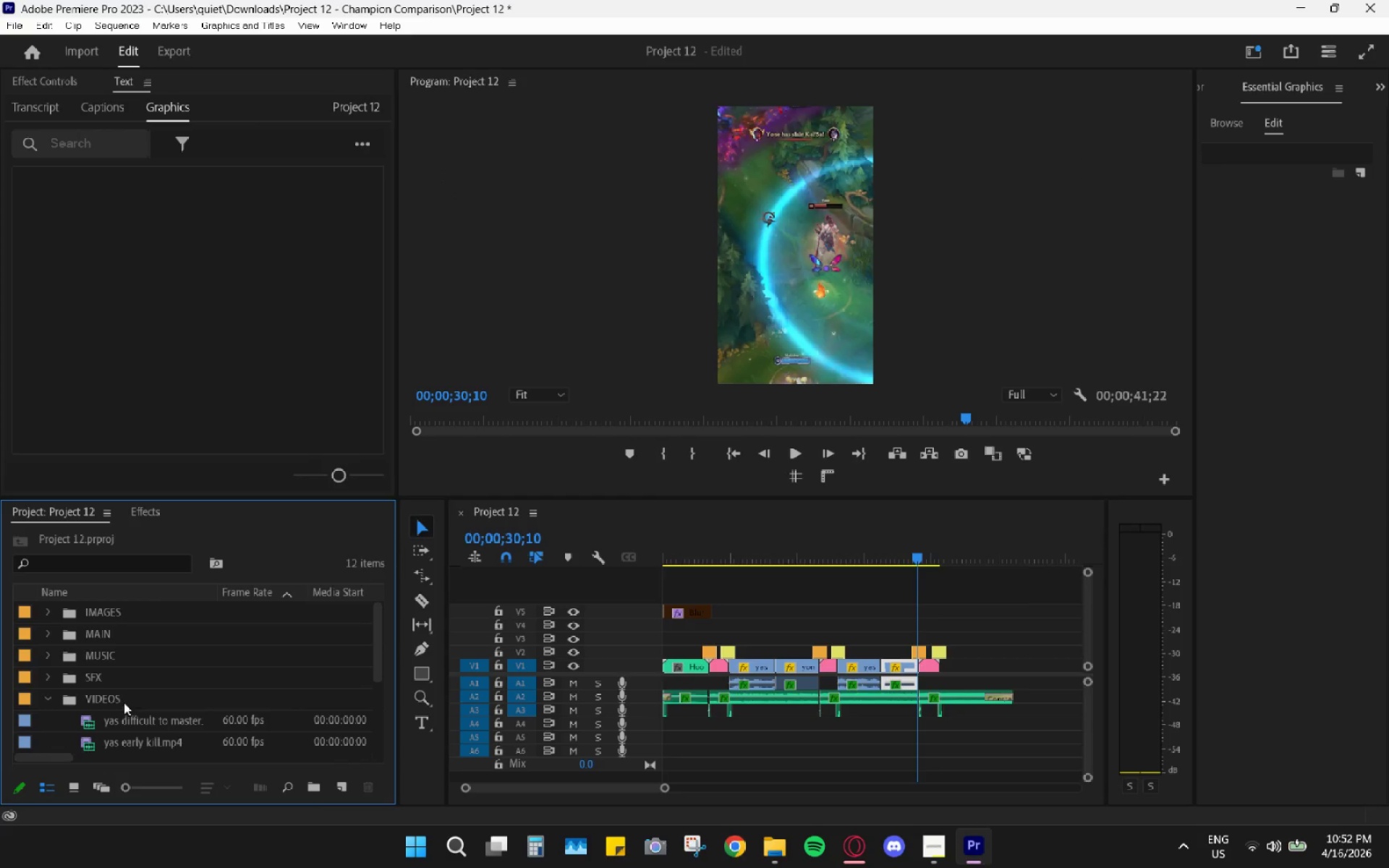 
scroll: coordinate [232, 678], scroll_direction: down, amount: 5.0
 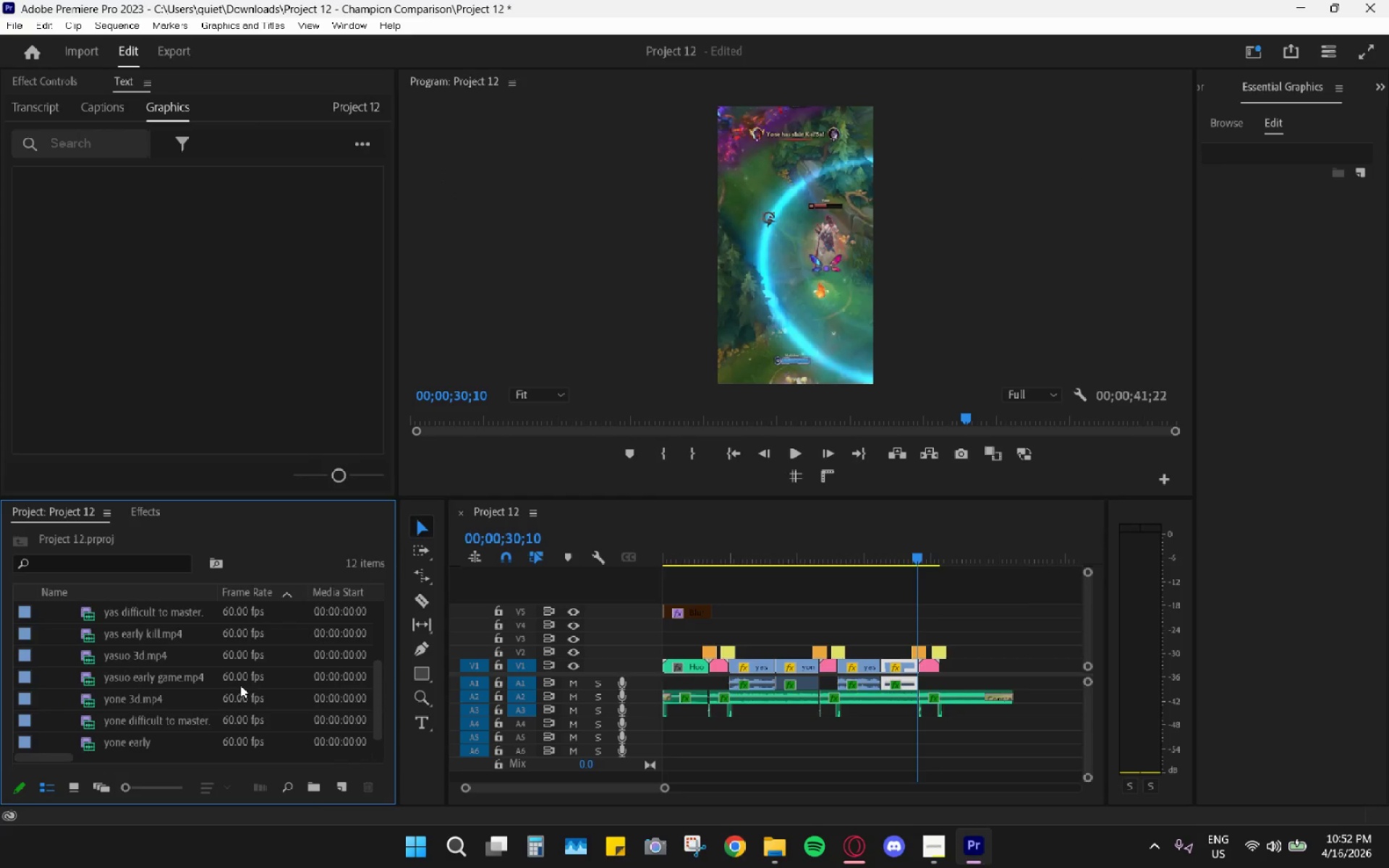 
scroll: coordinate [240, 685], scroll_direction: up, amount: 1.0
 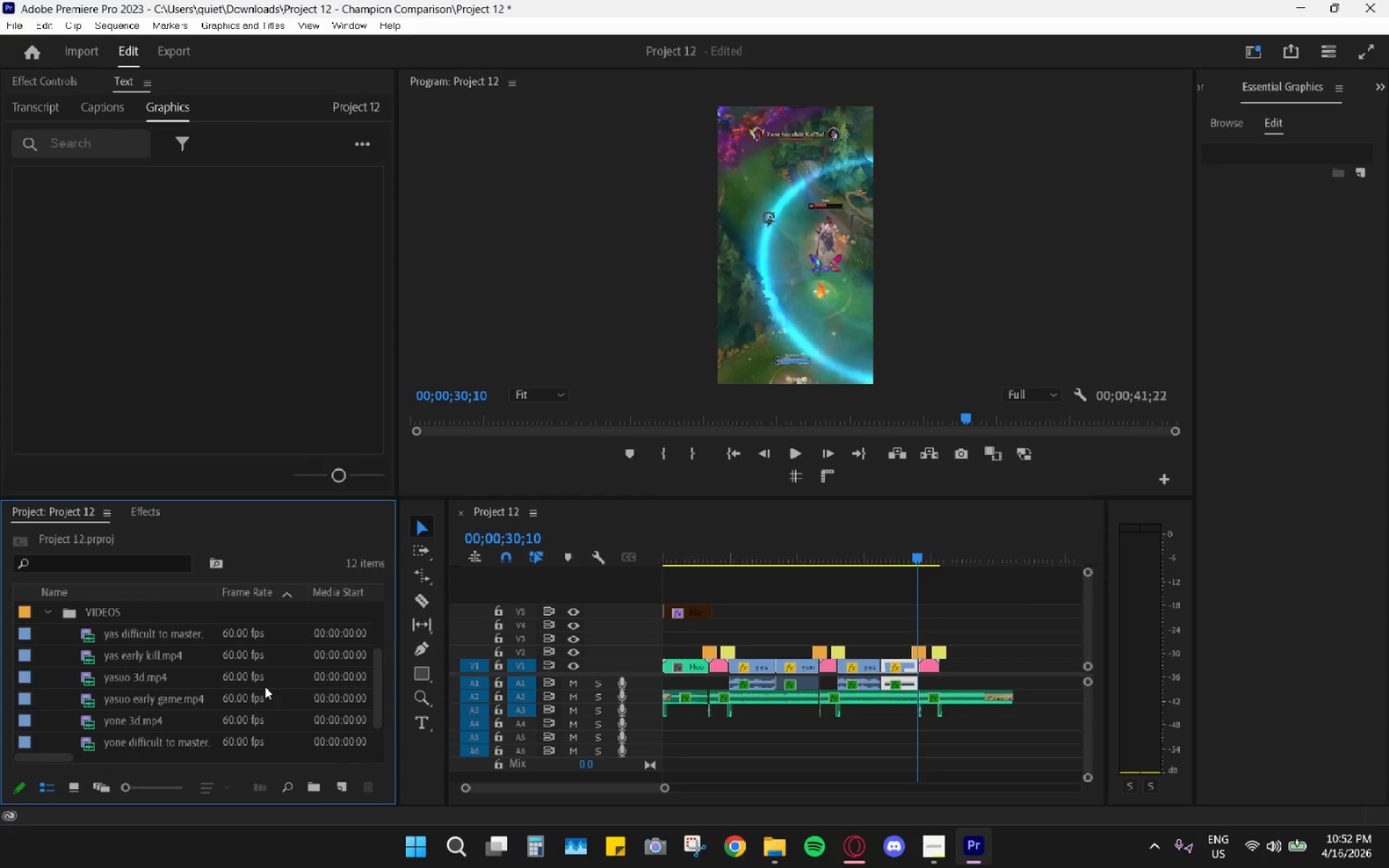 
scroll: coordinate [267, 678], scroll_direction: down, amount: 2.0
 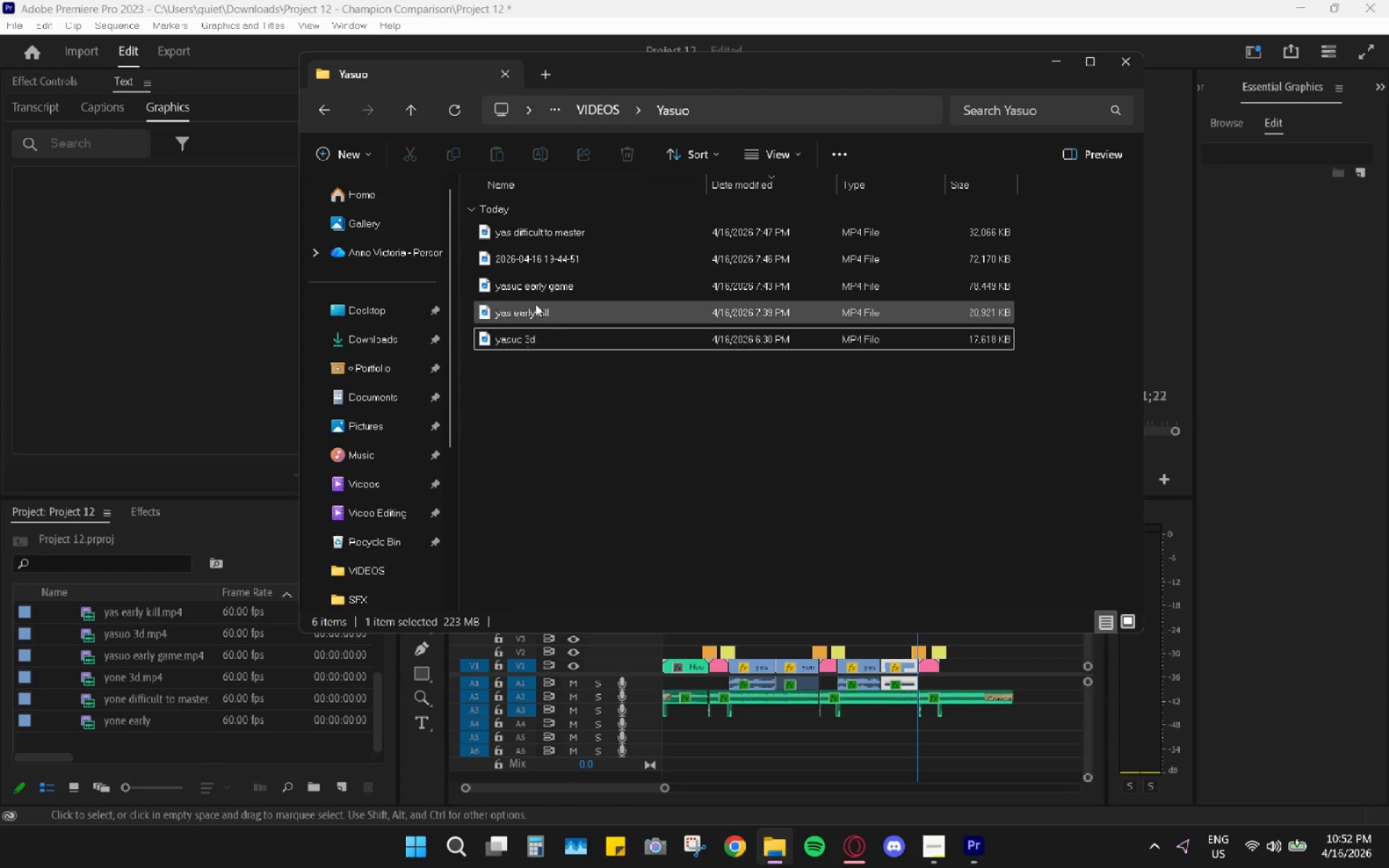 
double_click([545, 281])
 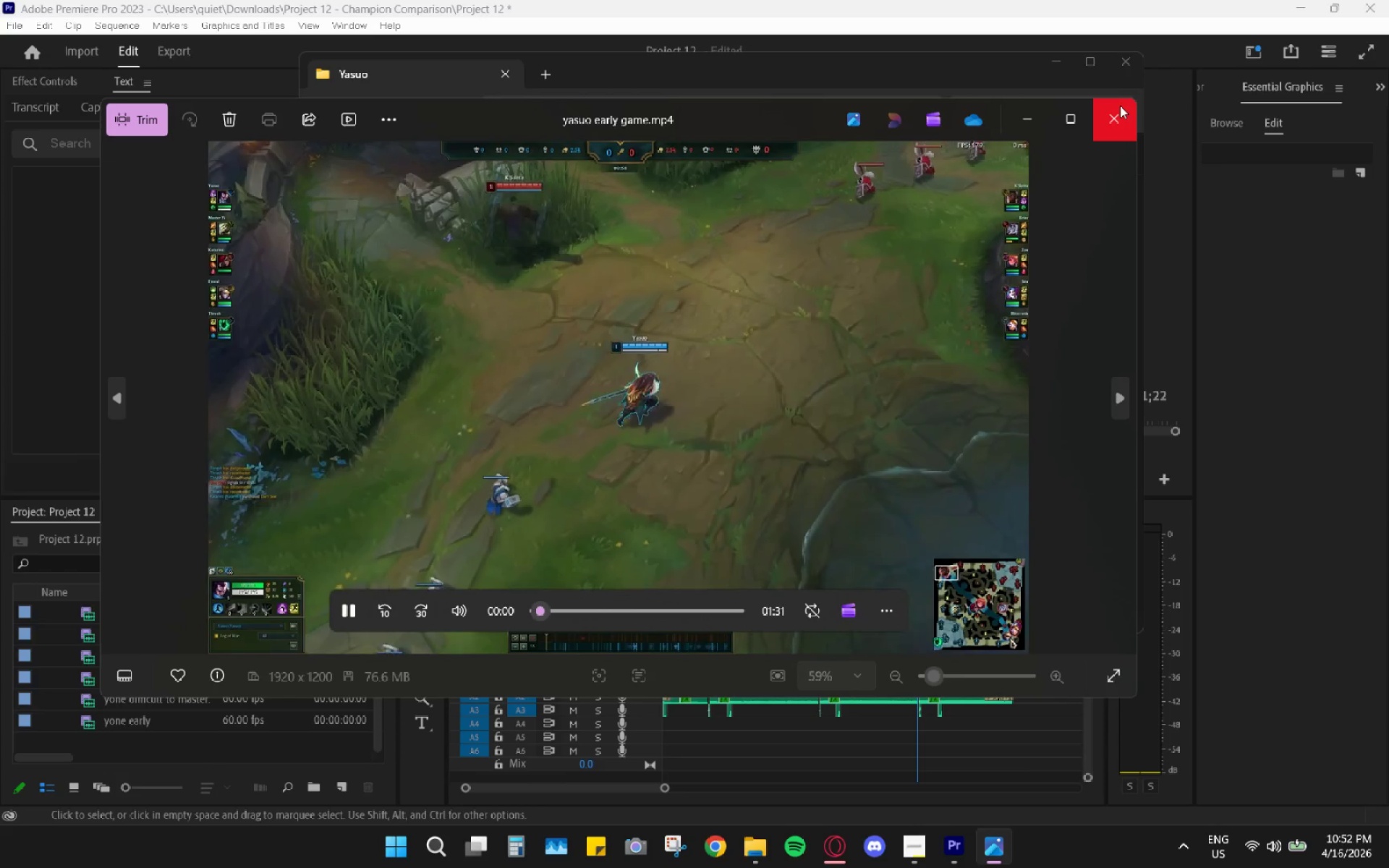 
left_click([1120, 106])
 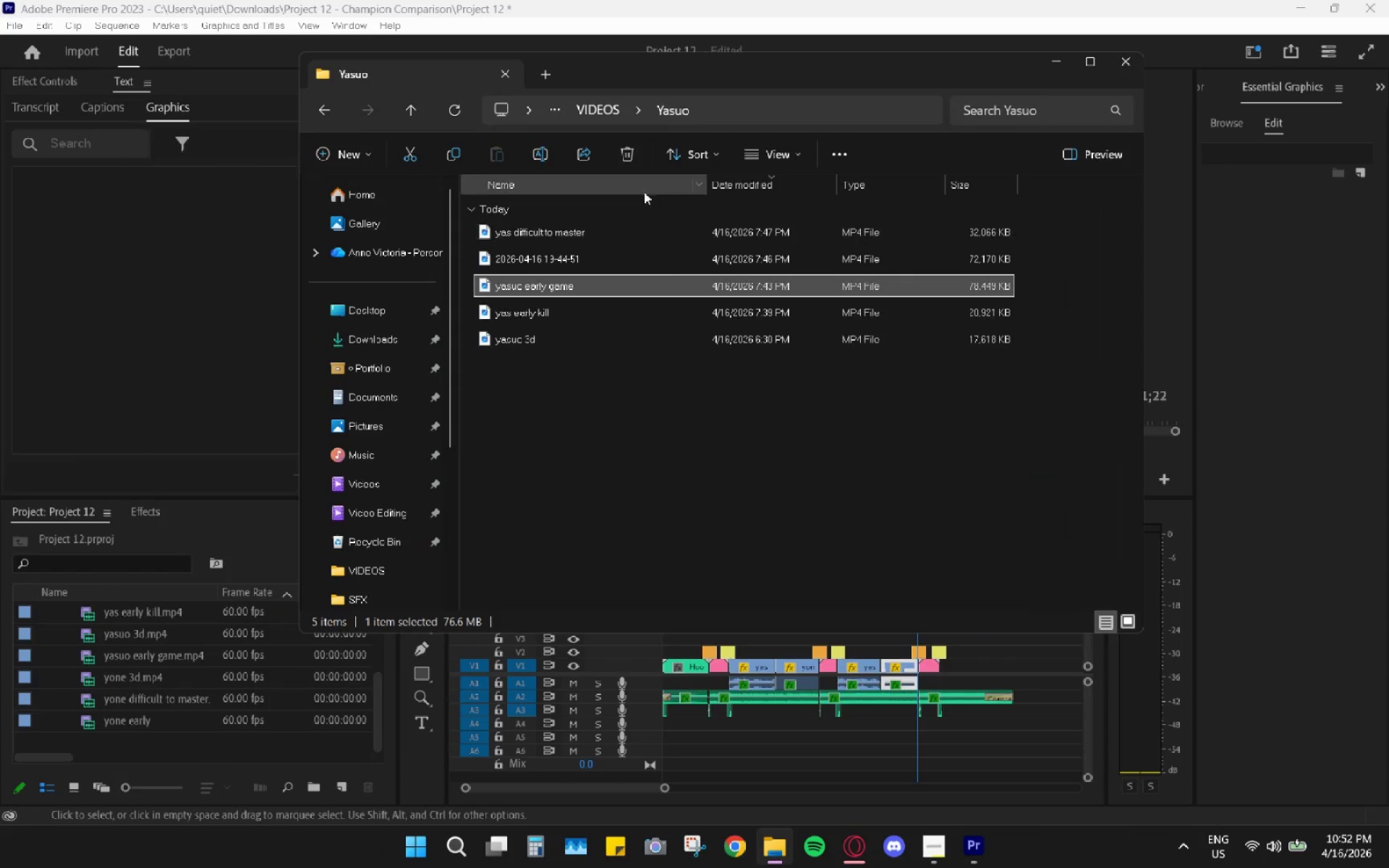 
left_click([632, 160])
 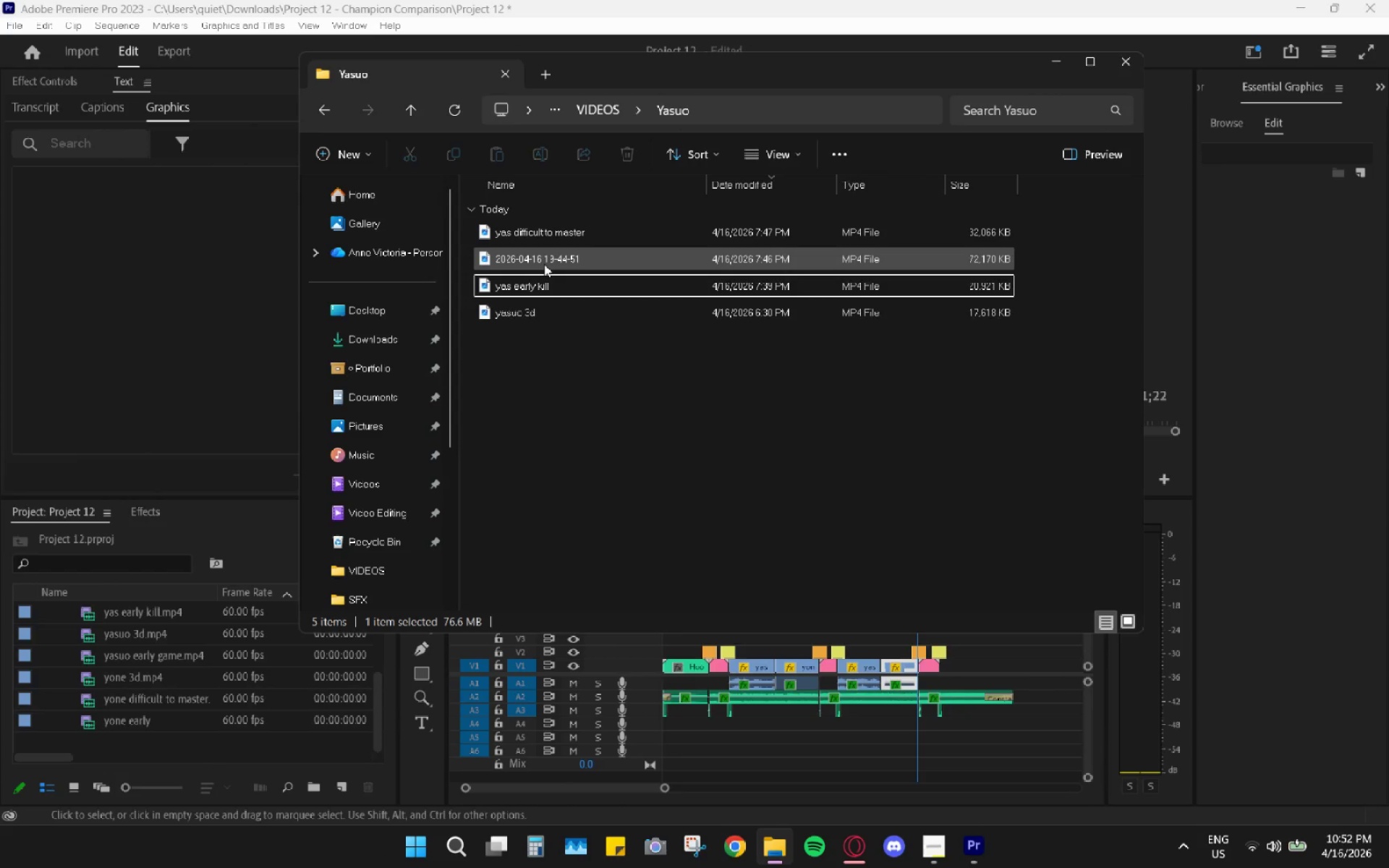 
double_click([544, 263])
 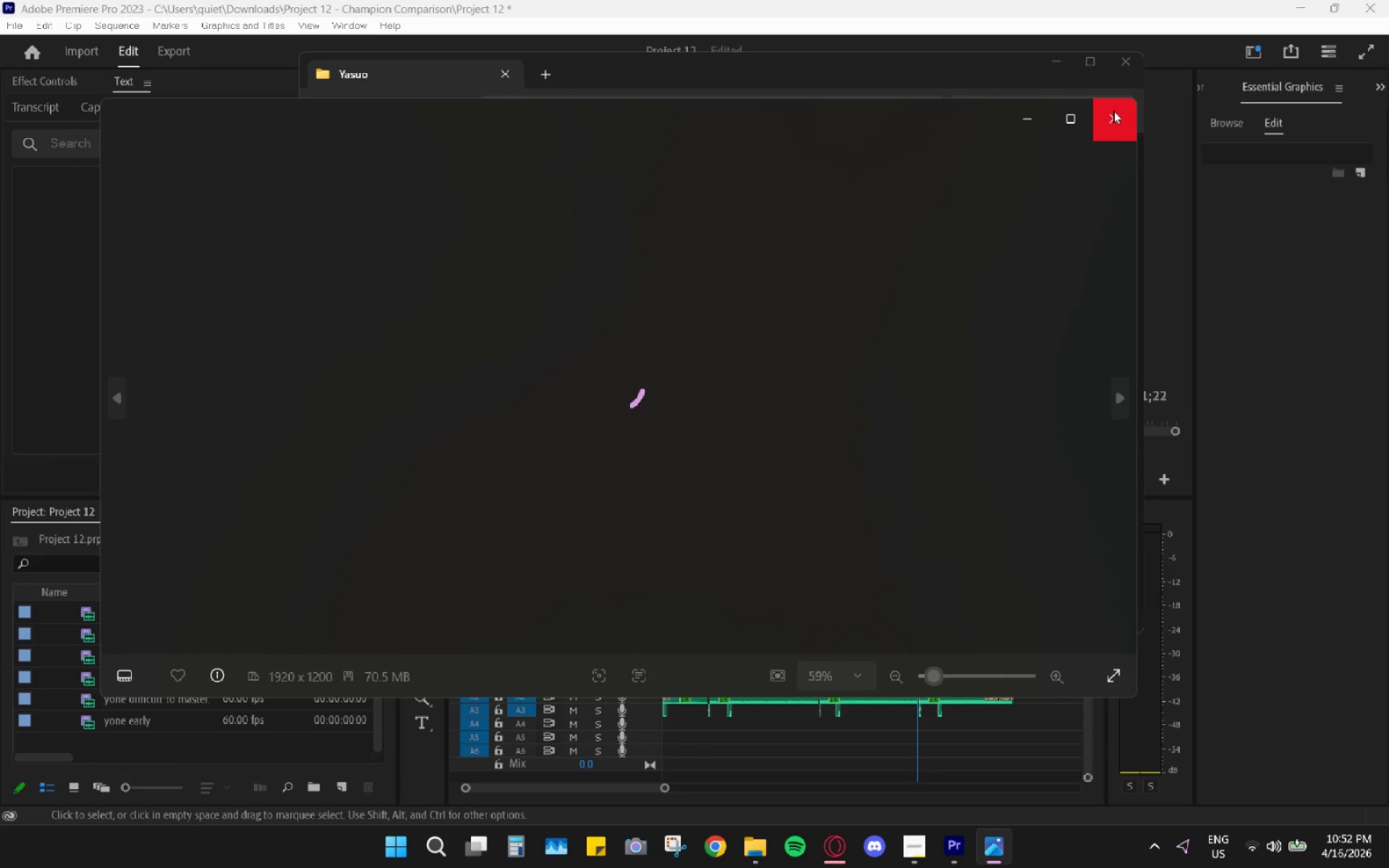 
left_click([1113, 111])
 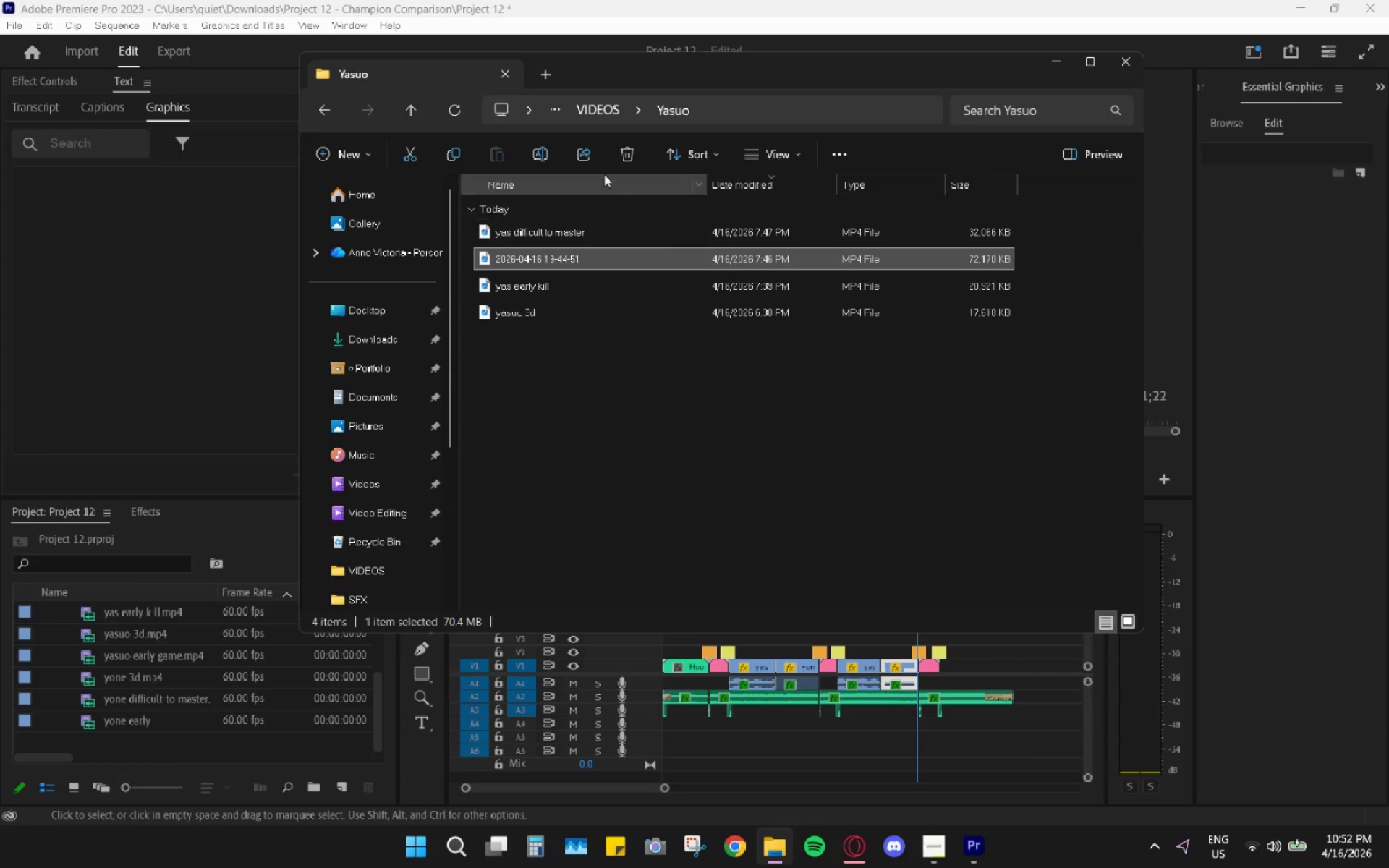 
left_click([632, 149])
 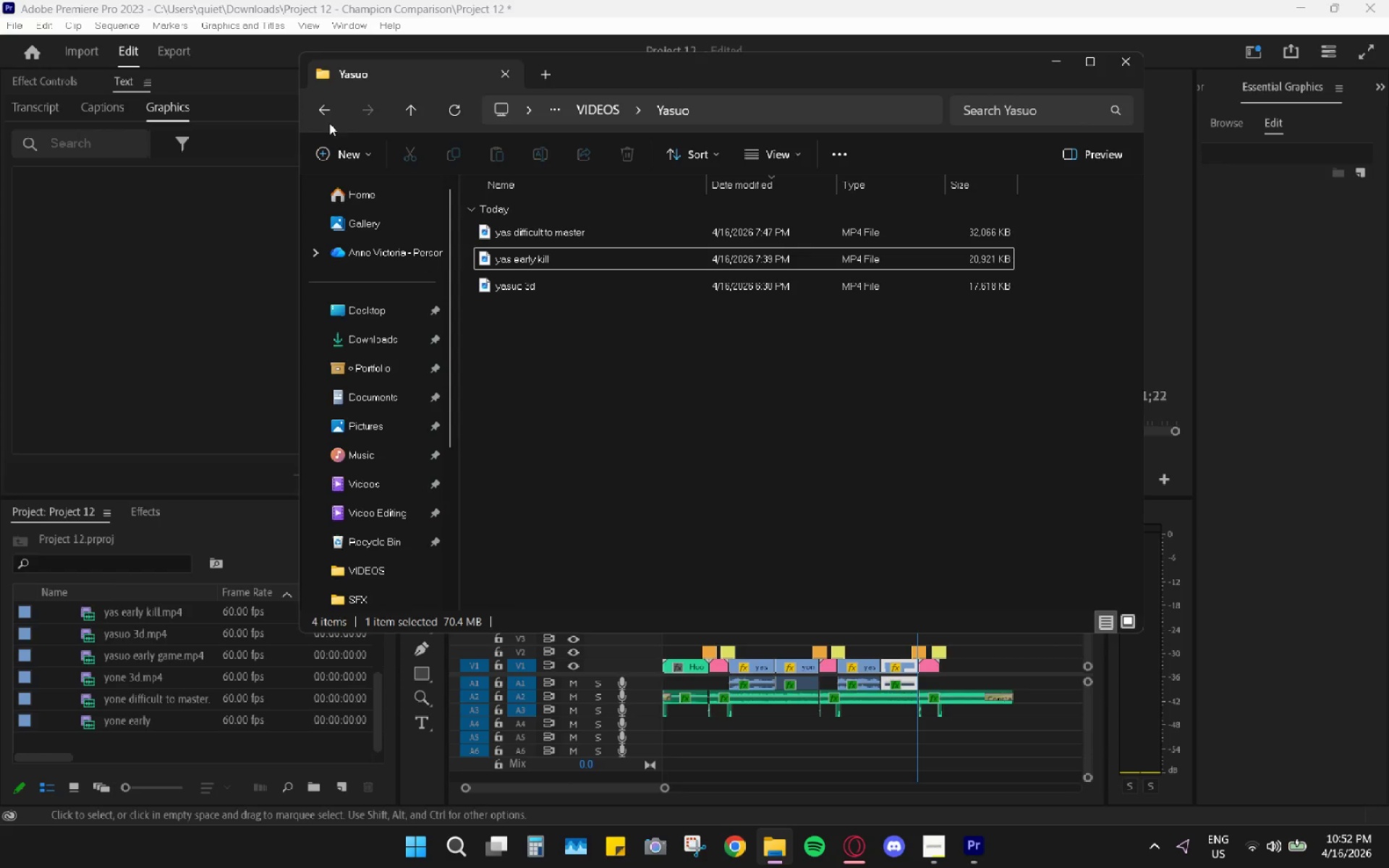 
left_click([640, 0])
 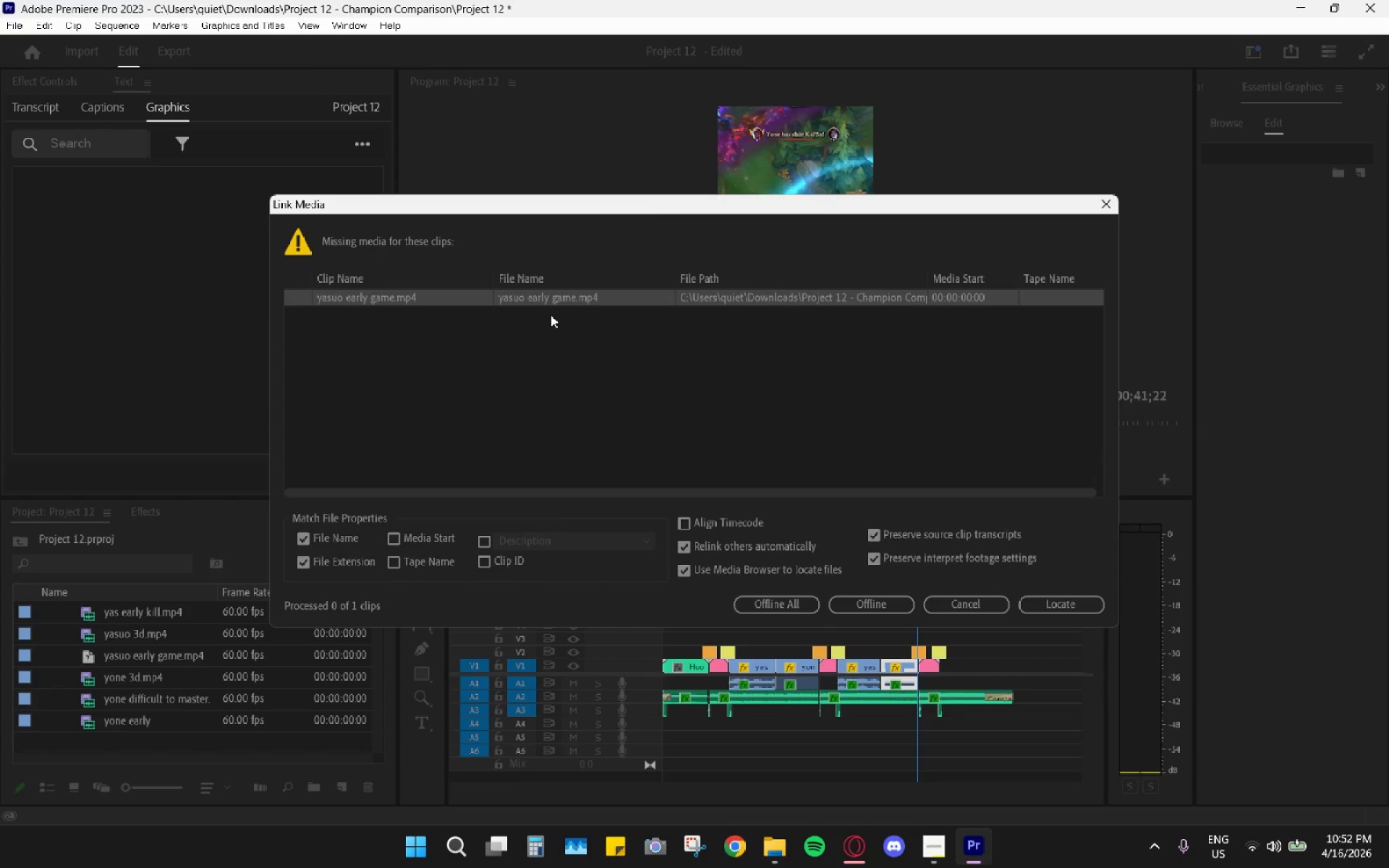 
wait(9.58)
 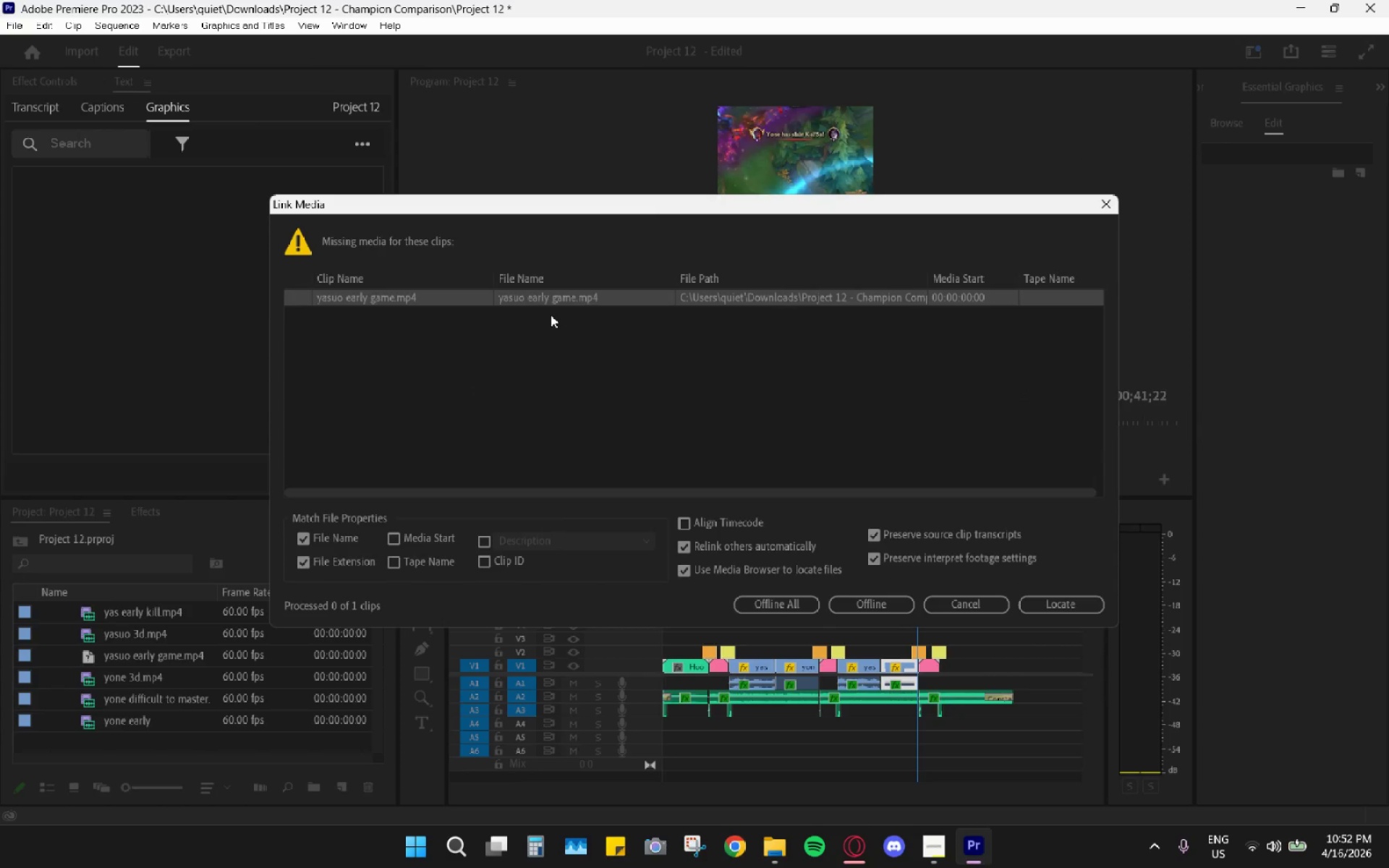 
left_click([997, 603])
 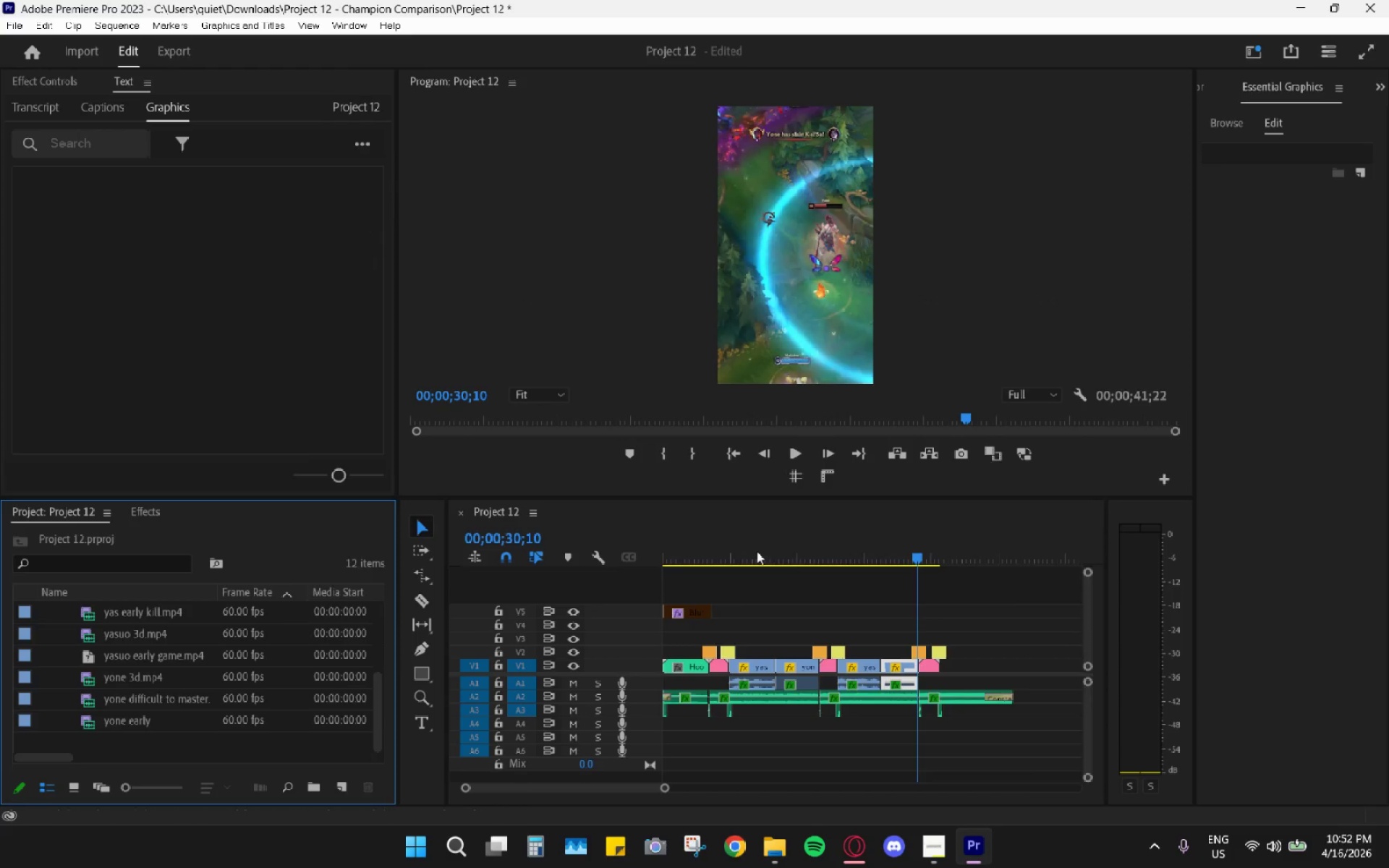 
left_click_drag(start_coordinate=[742, 545], to_coordinate=[945, 626])
 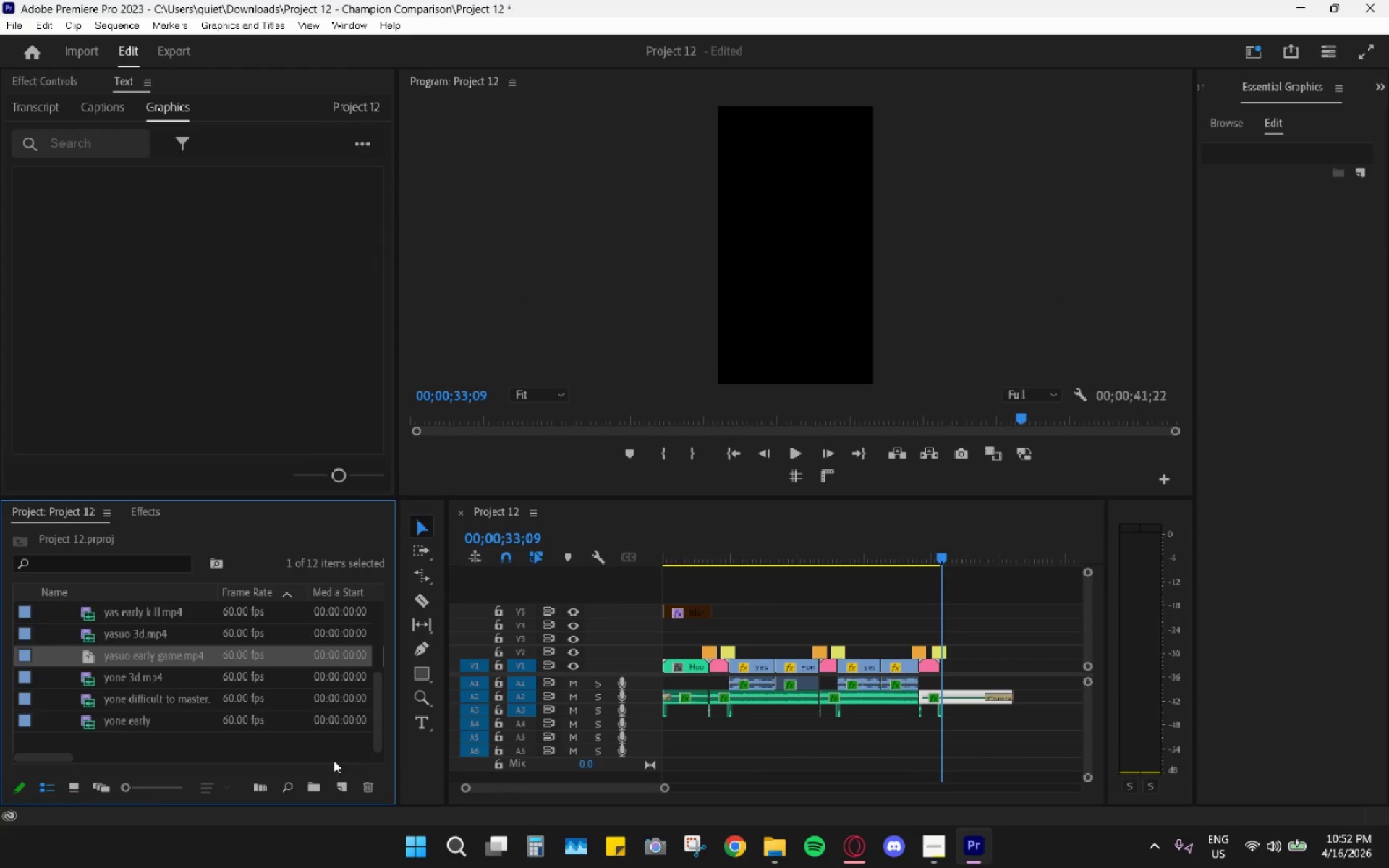 
left_click([360, 780])
 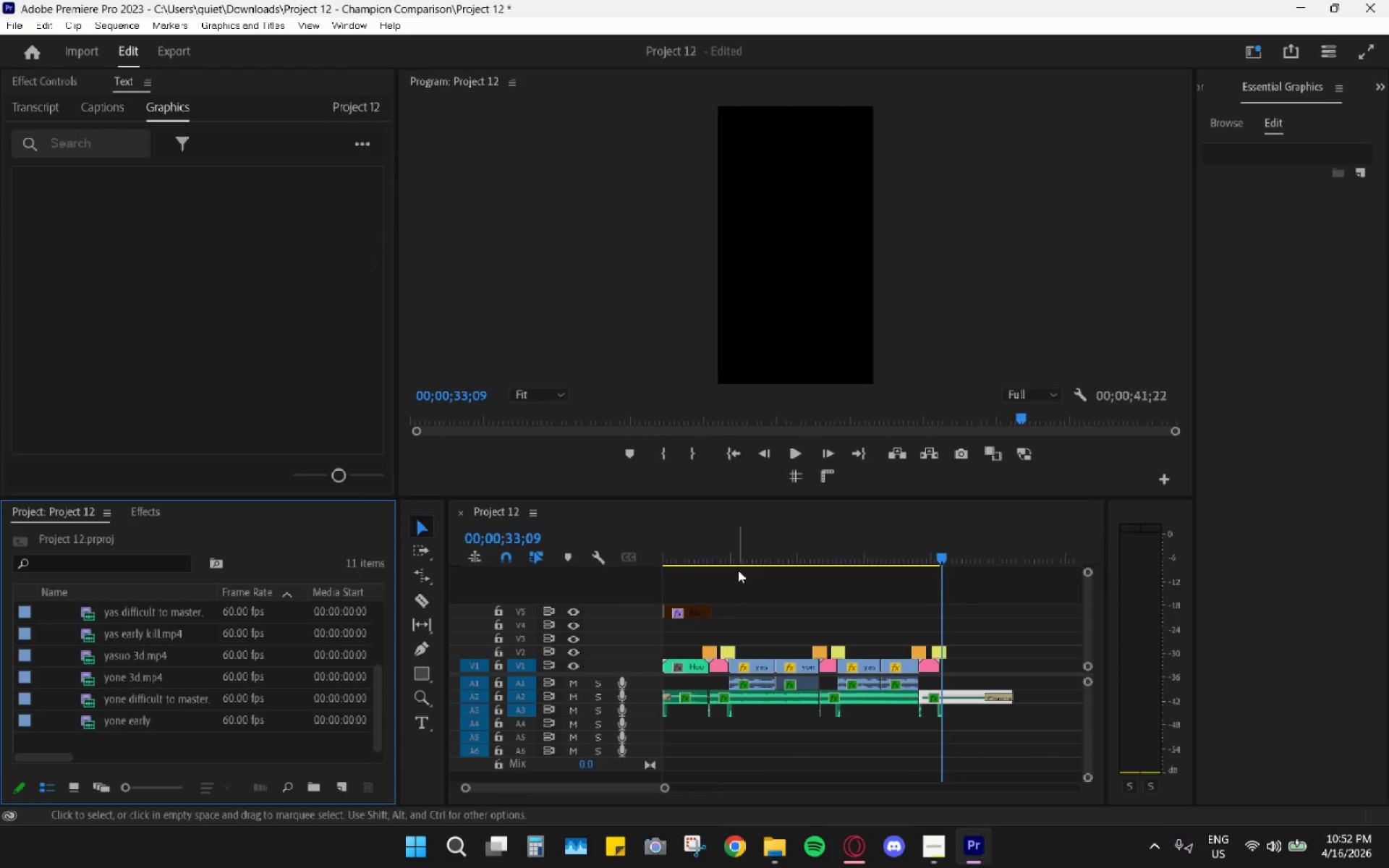 
left_click_drag(start_coordinate=[725, 543], to_coordinate=[611, 535])
 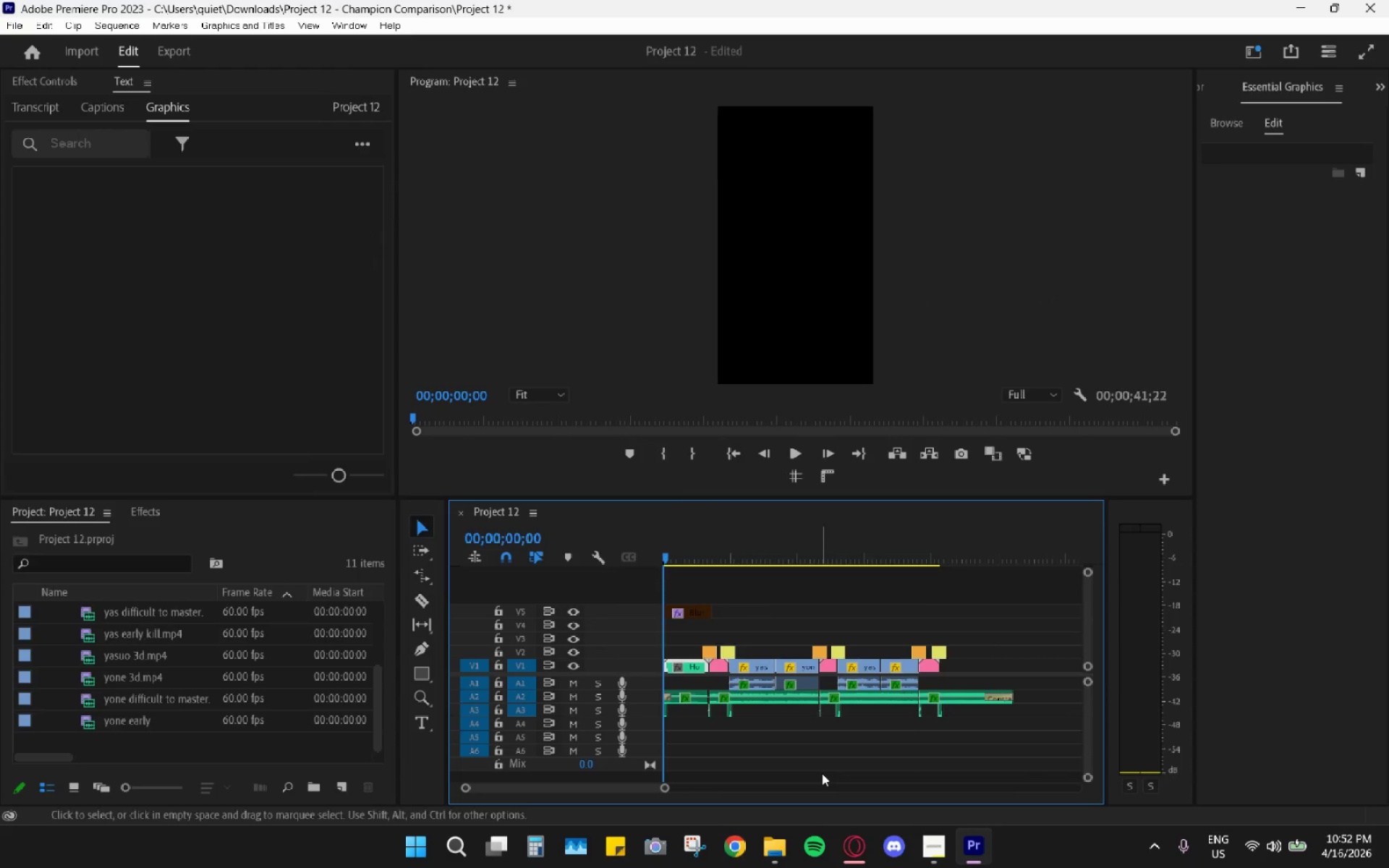 
key(Space)
 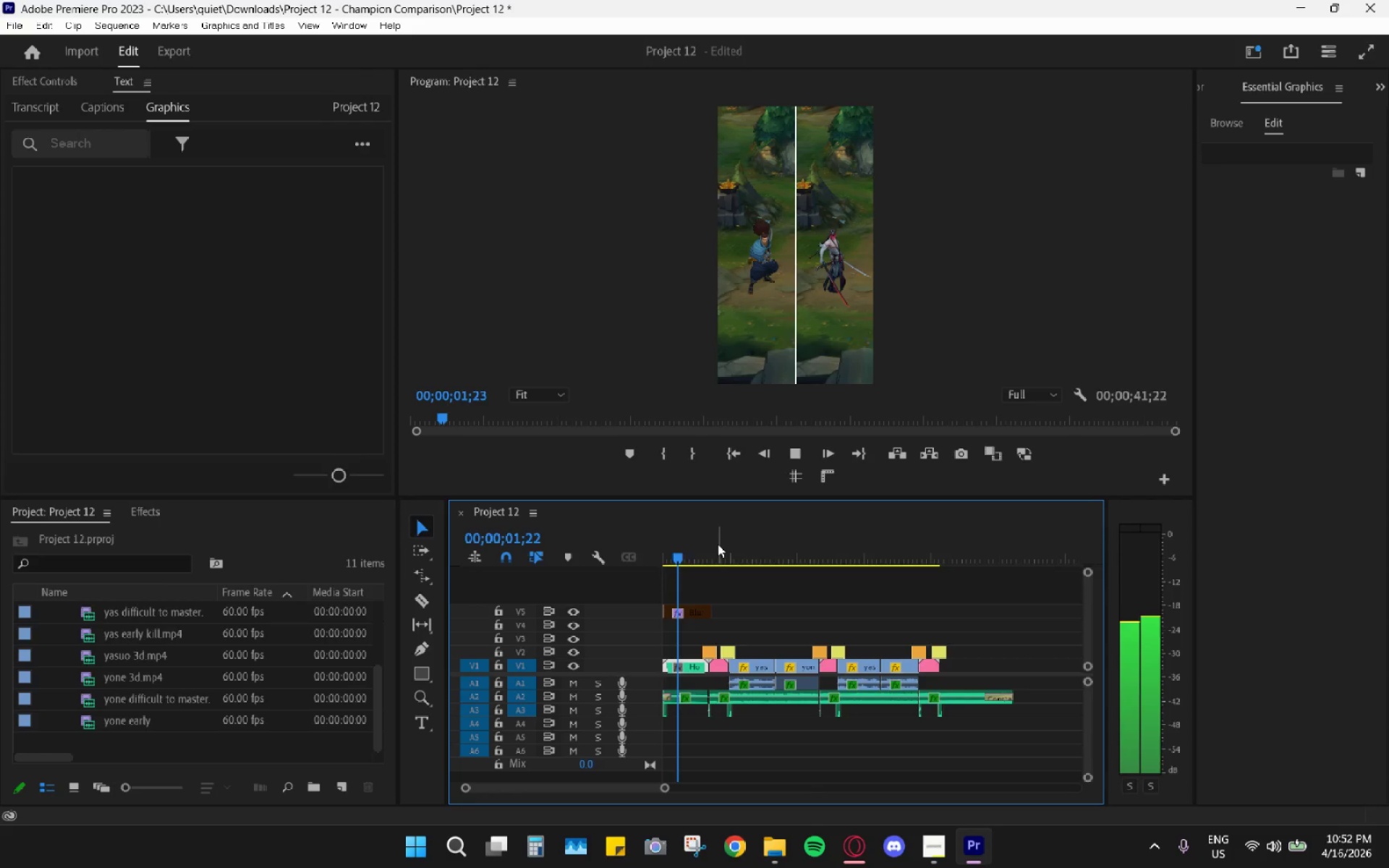 
hold_key(key=AltLeft, duration=0.7)
scroll: coordinate [733, 728], scroll_direction: up, amount: 10.0
 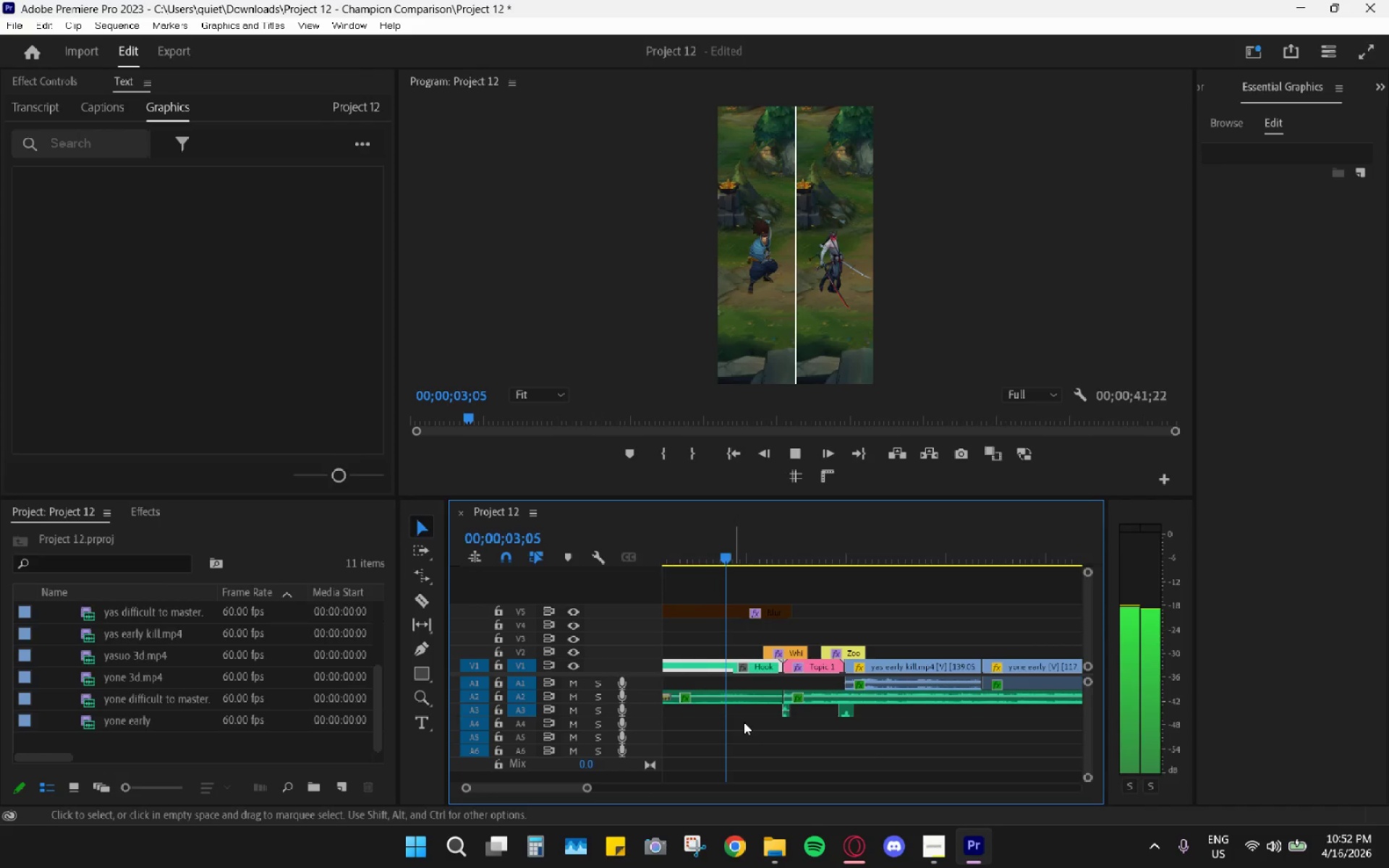 
mouse_move([783, 689])
 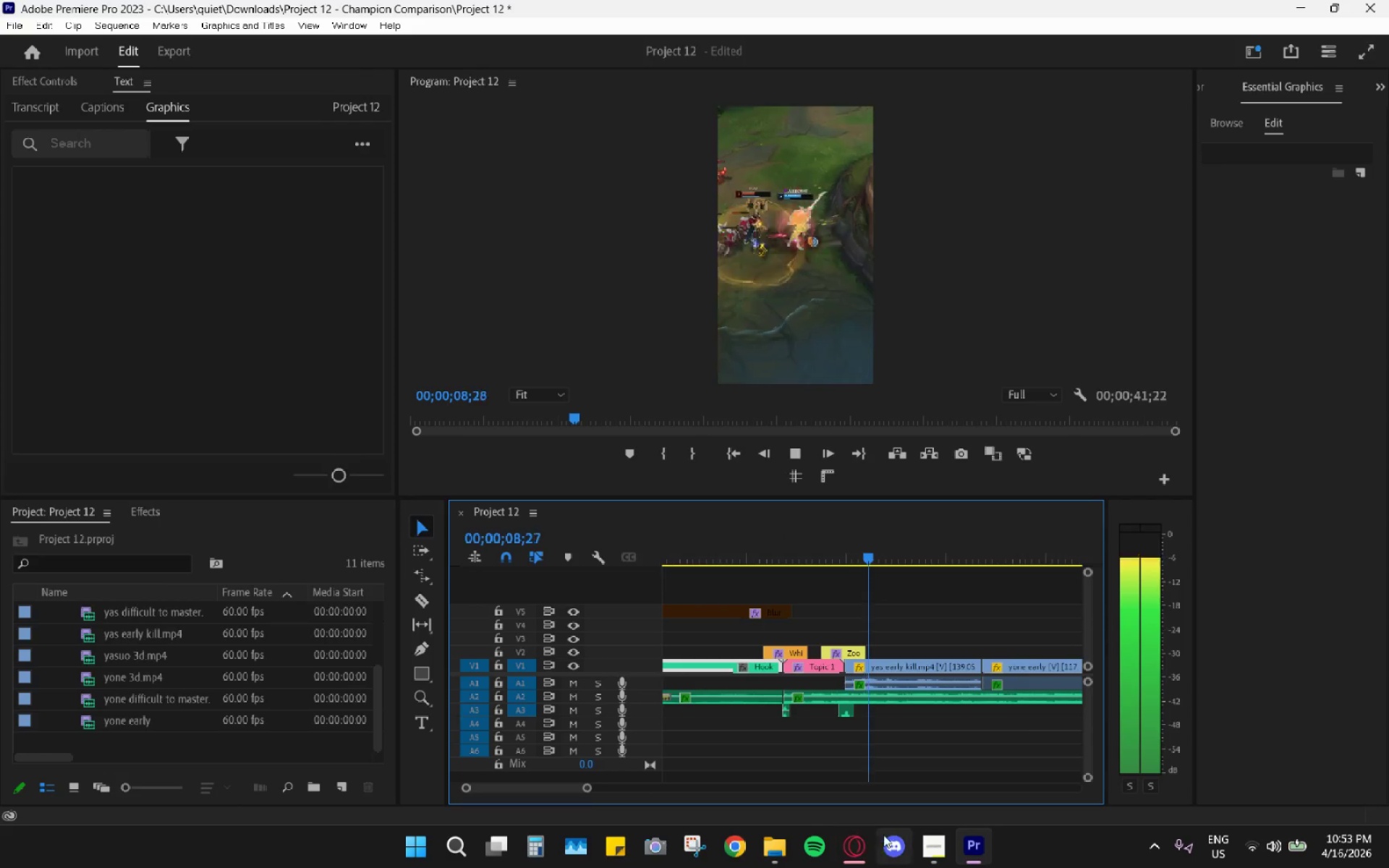 
left_click([927, 833])